 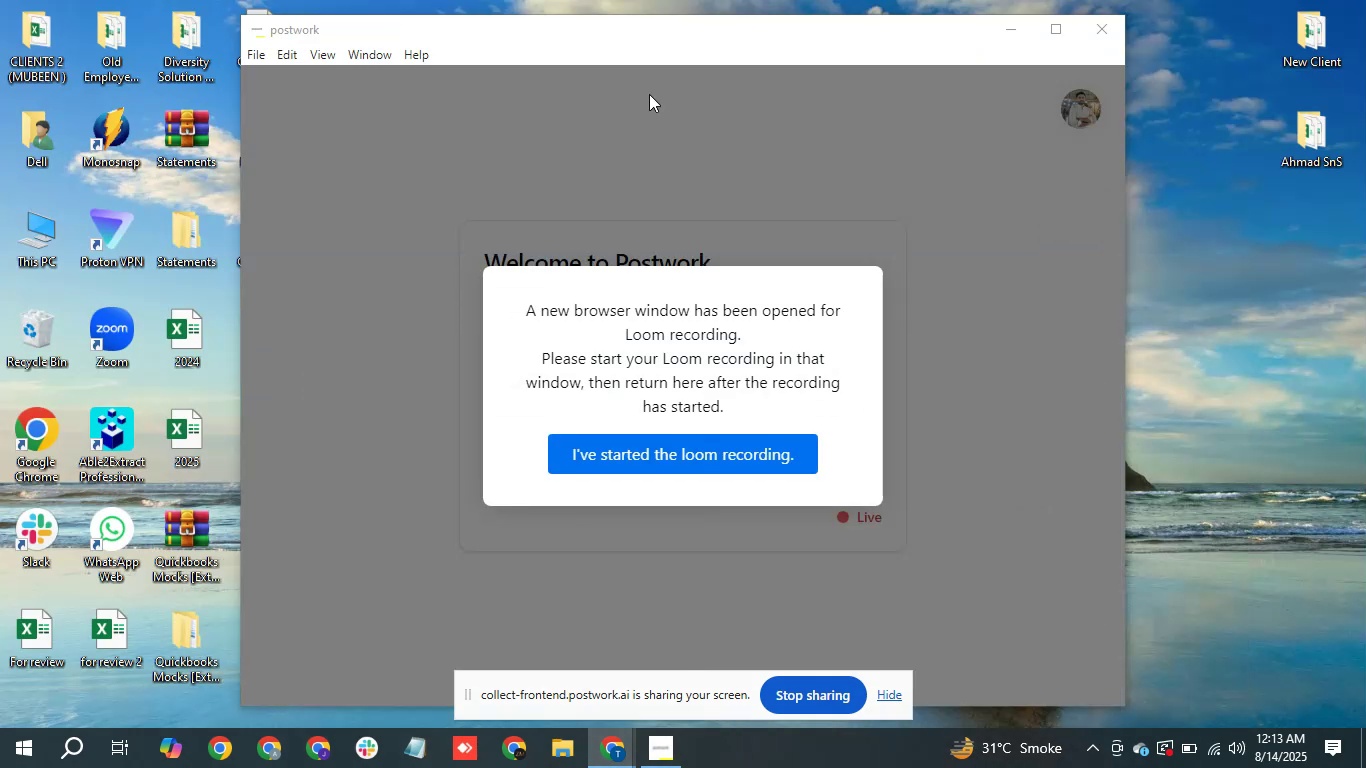 
left_click([997, 36])
 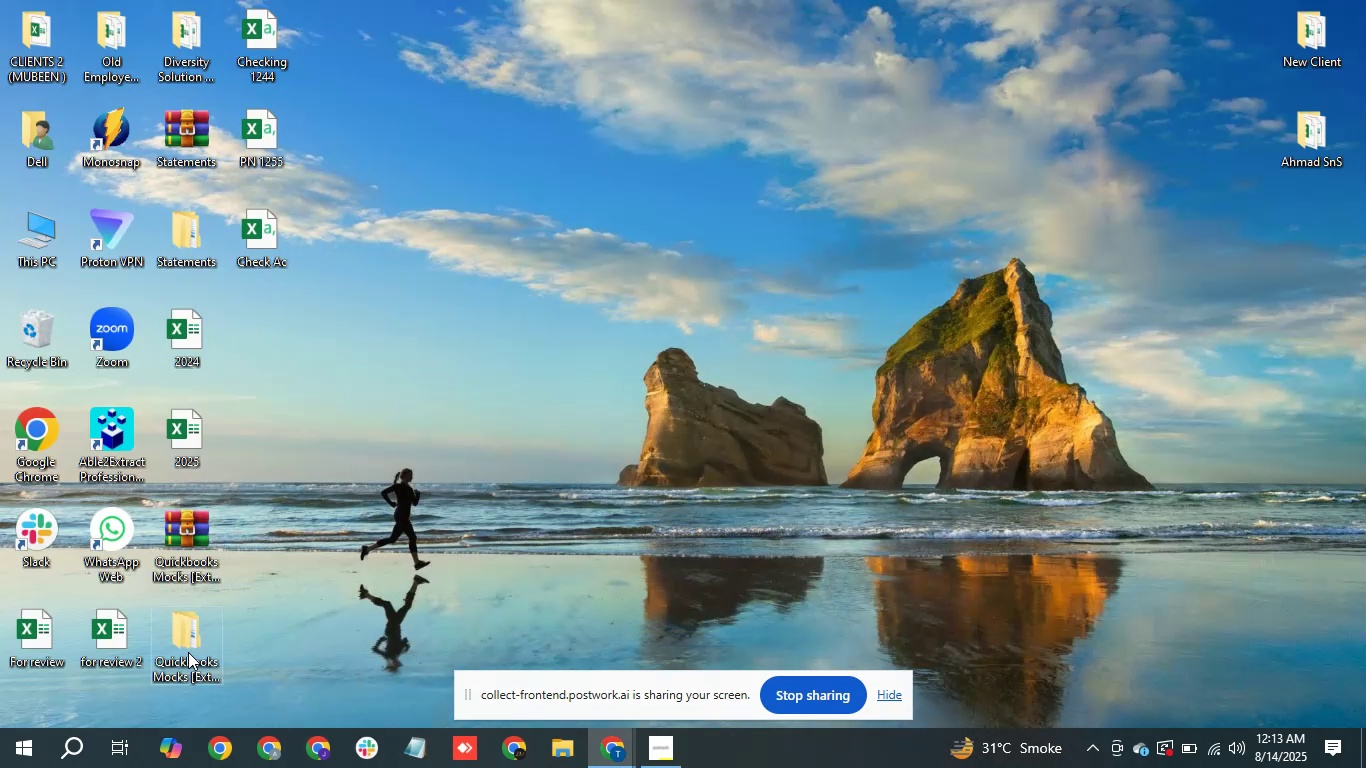 
double_click([186, 636])
 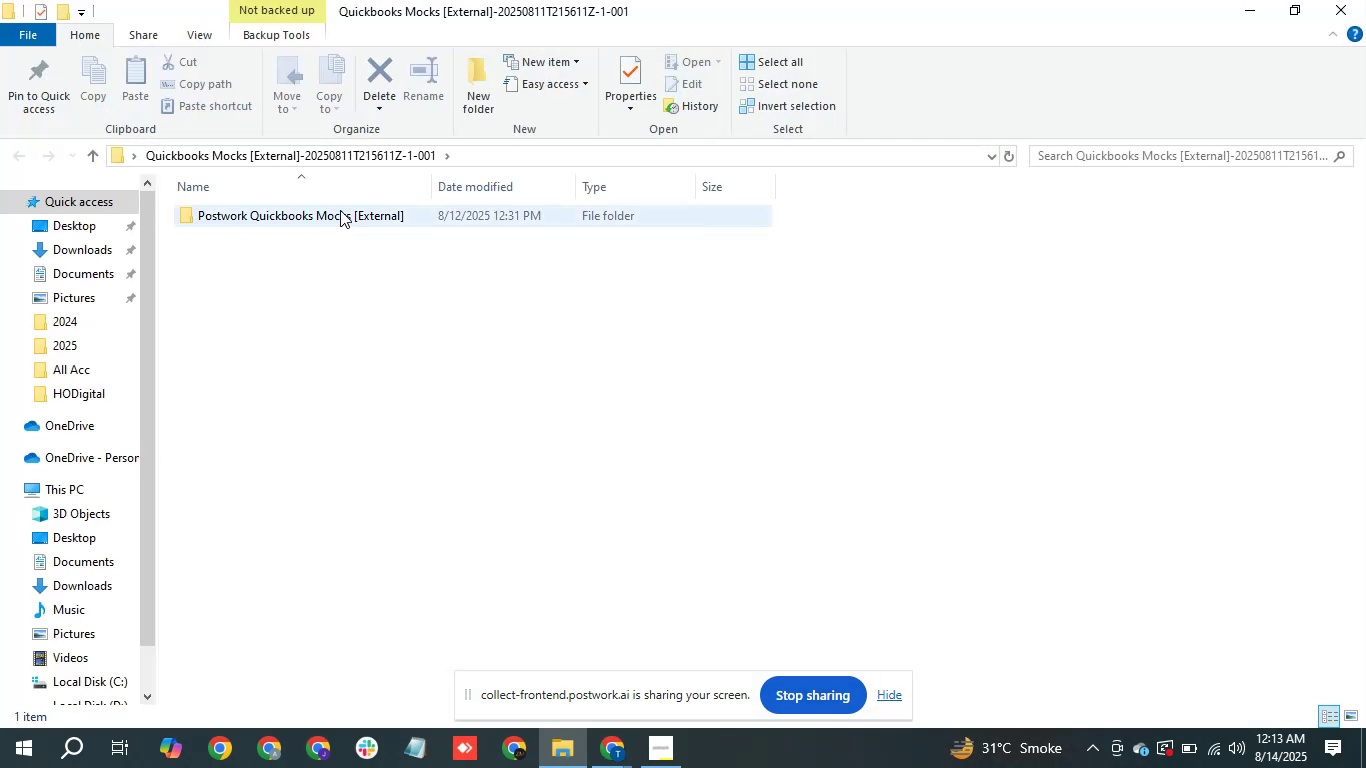 
double_click([340, 210])
 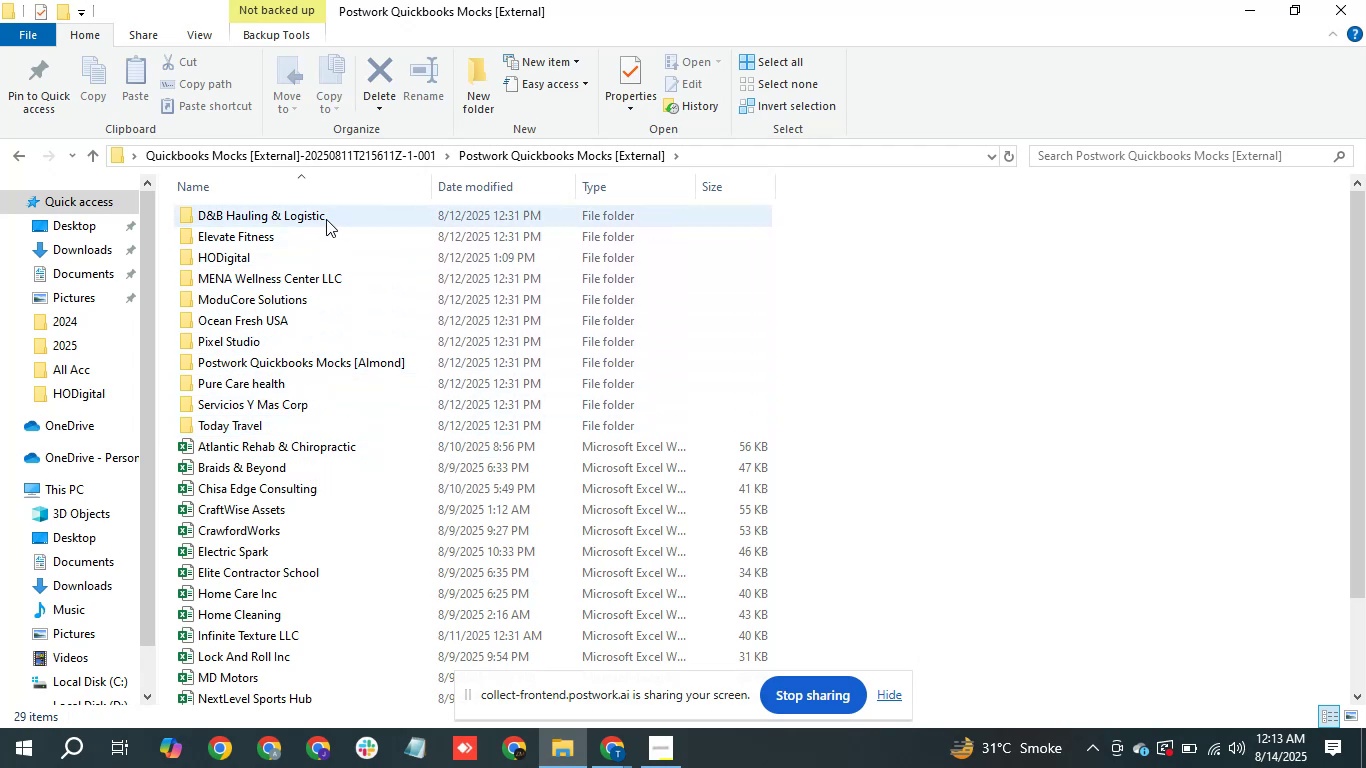 
wait(12.99)
 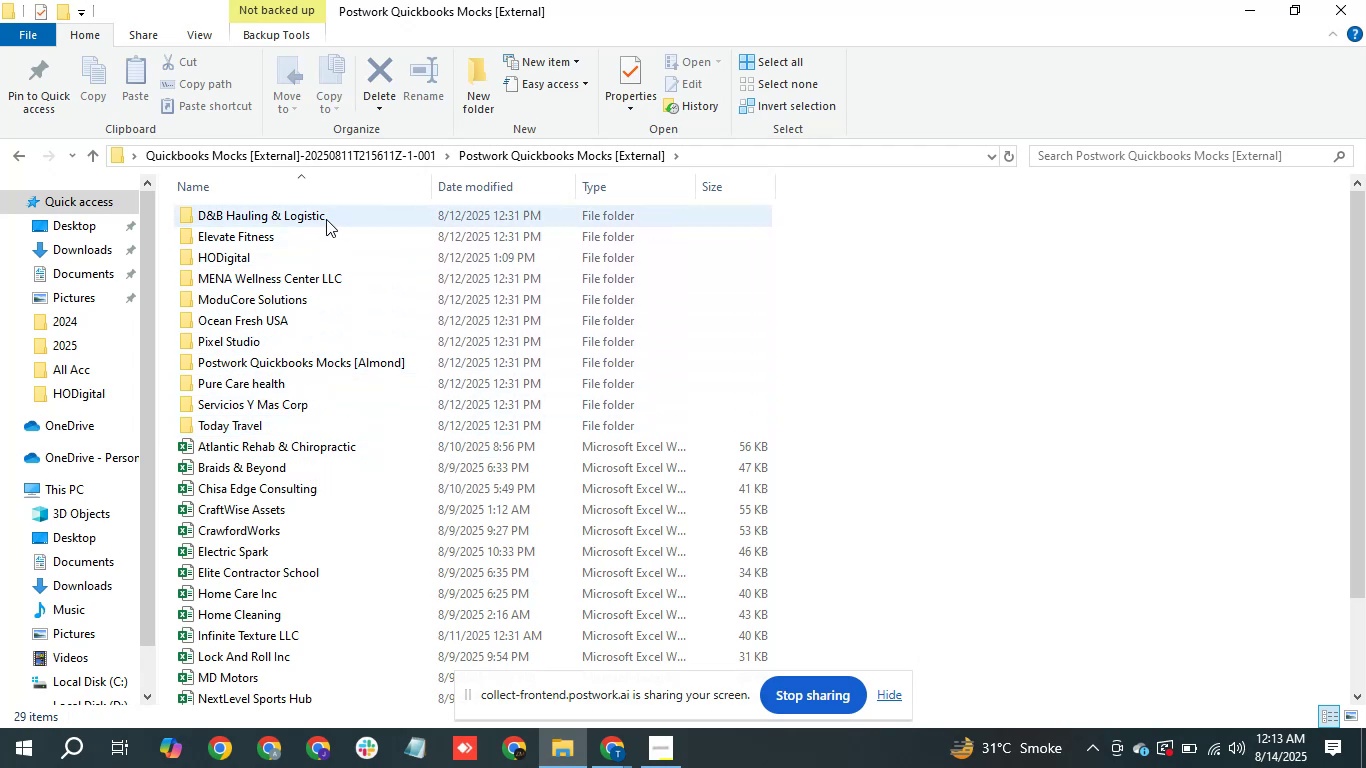 
mouse_move([326, 373])
 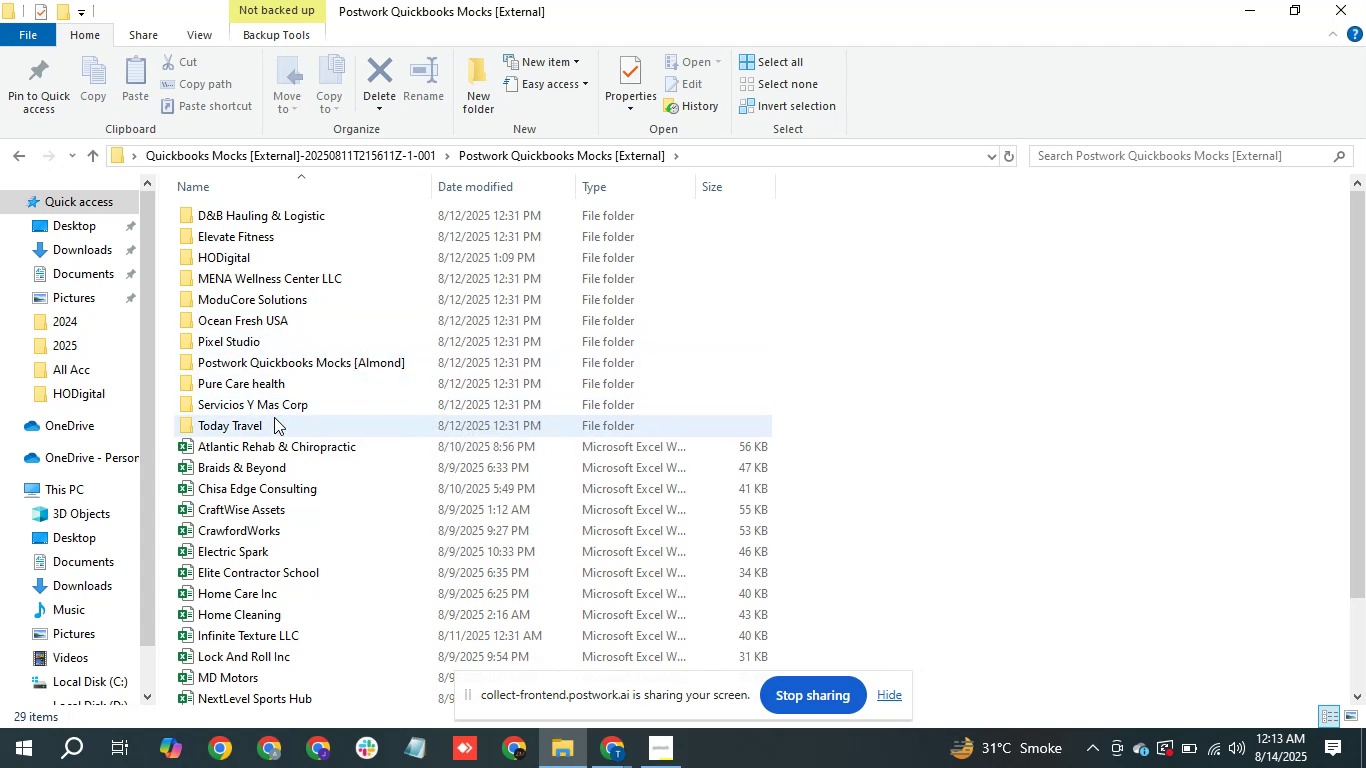 
scroll: coordinate [455, 579], scroll_direction: down, amount: 10.0
 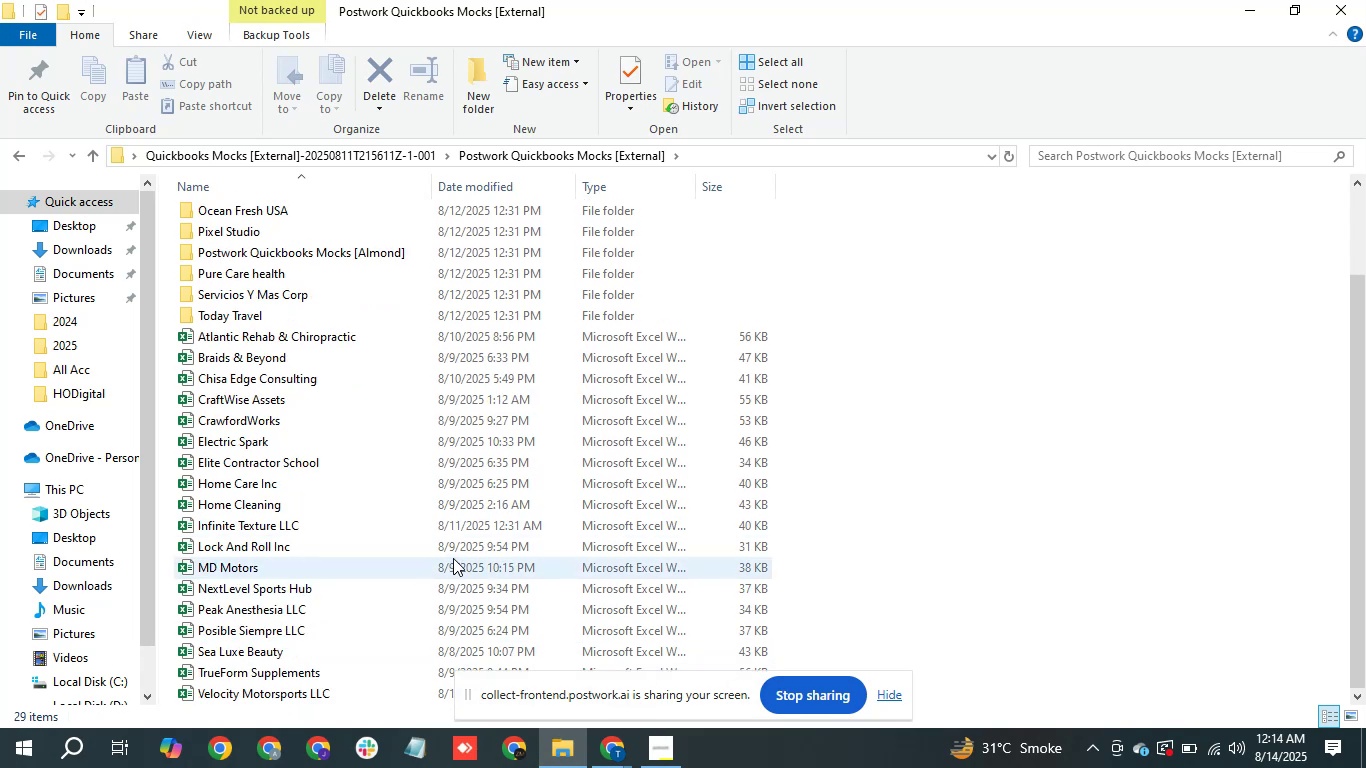 
wait(13.99)
 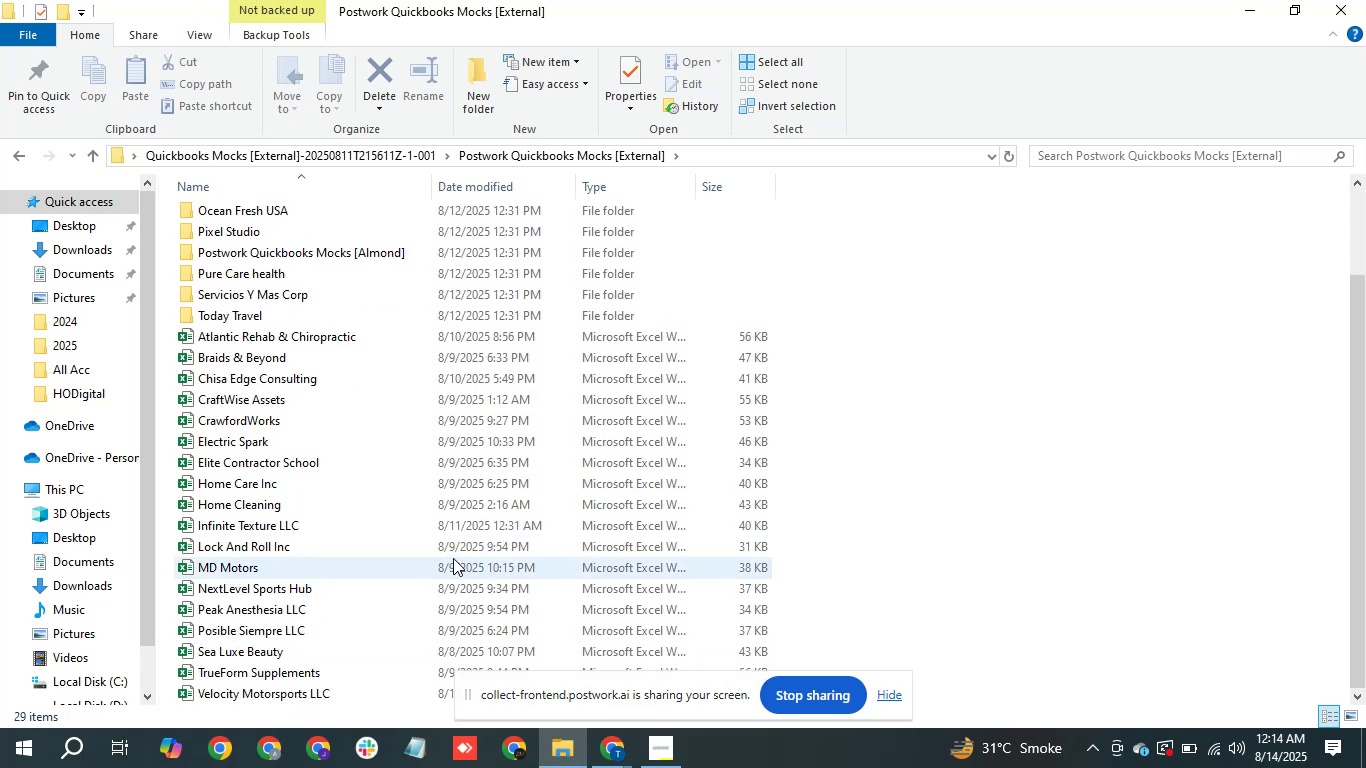 
left_click([1184, 157])
 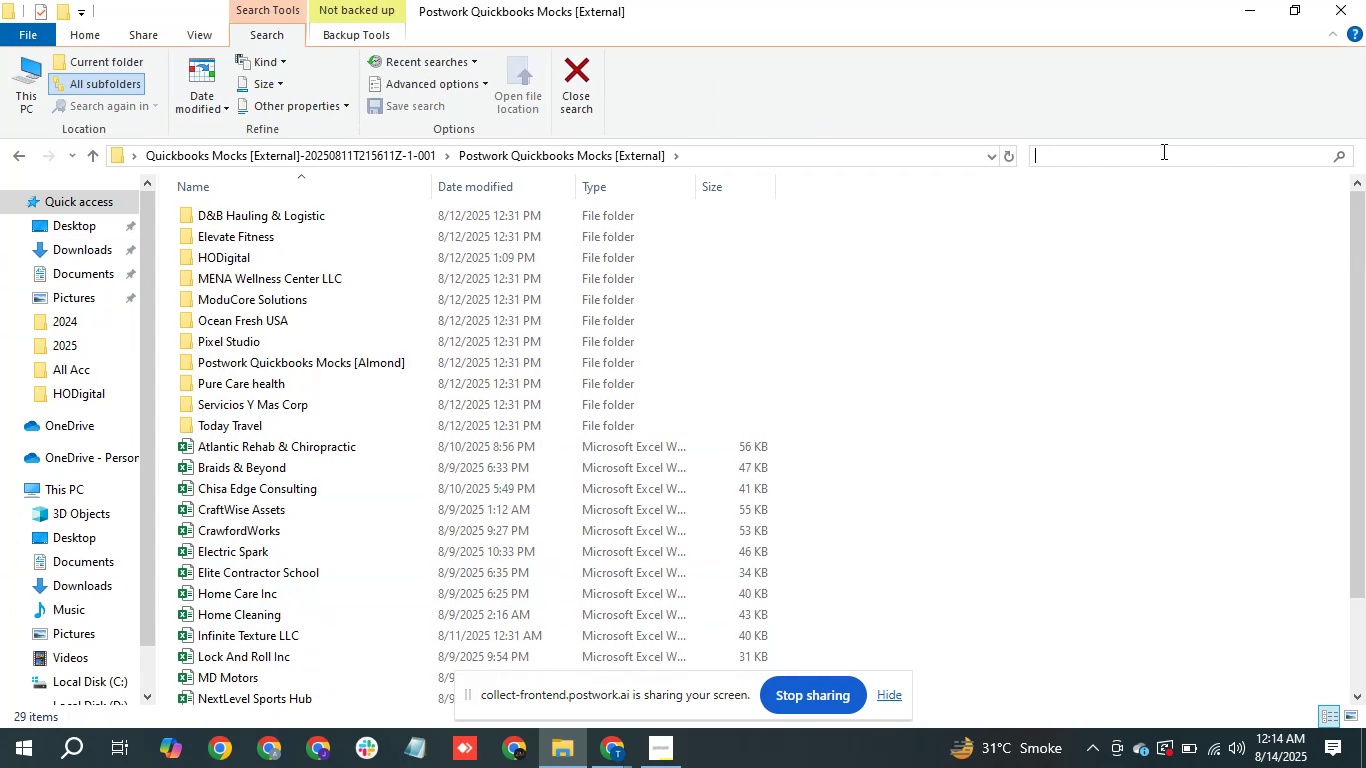 
type(elec)
 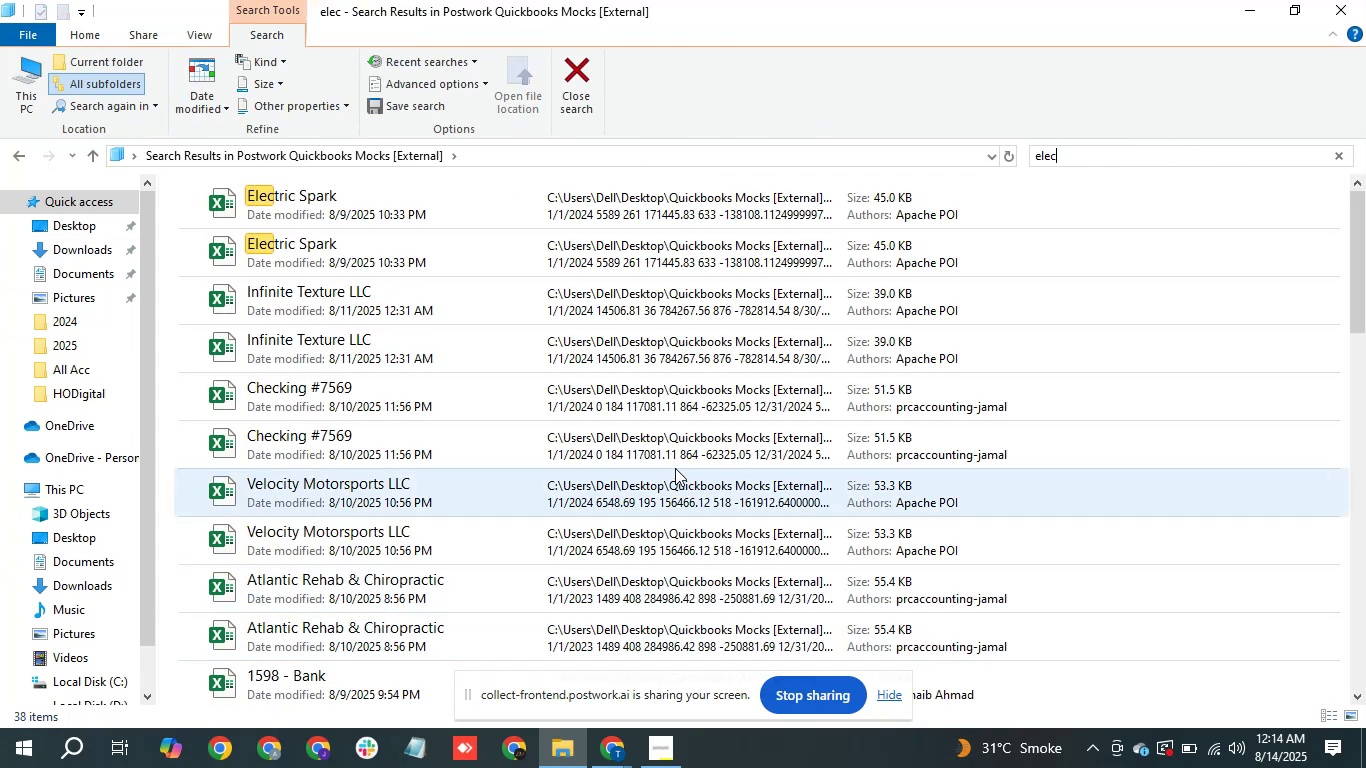 
scroll: coordinate [562, 550], scroll_direction: down, amount: 9.0
 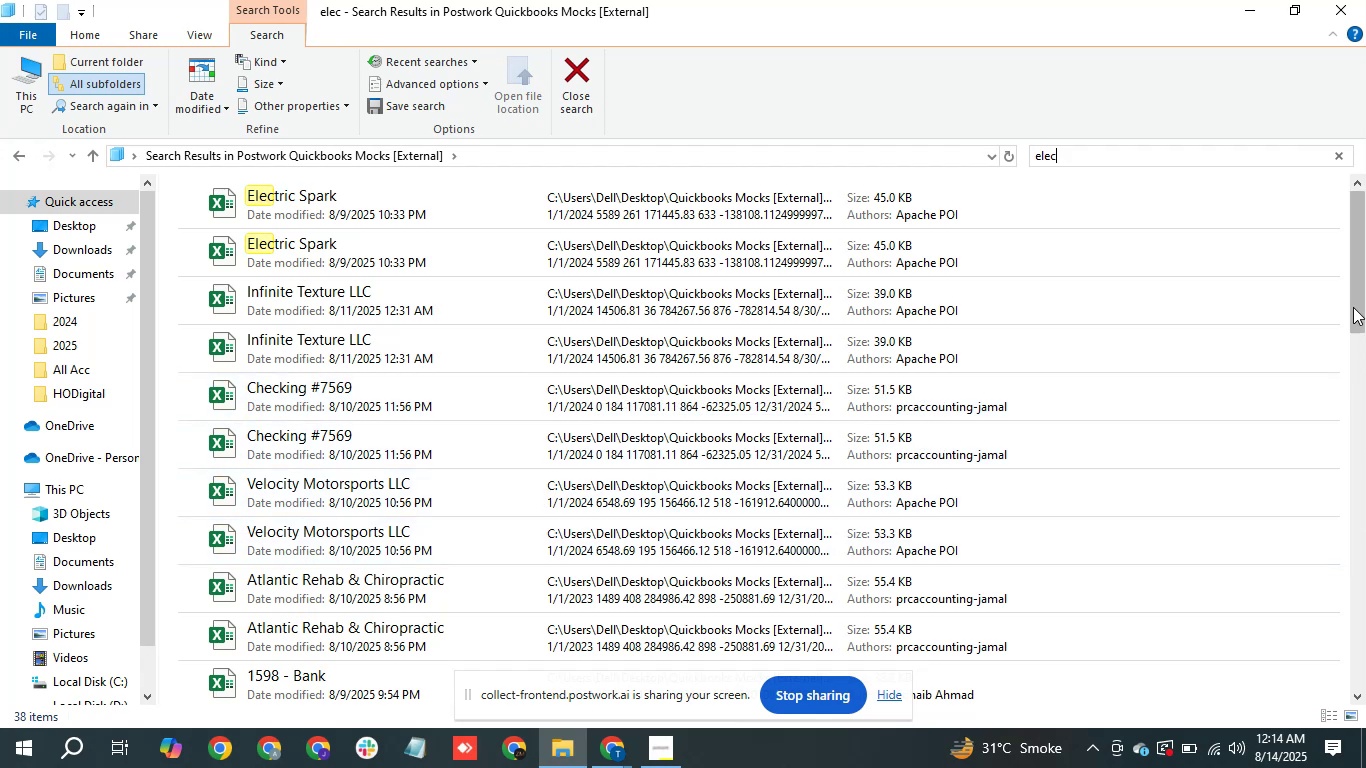 
left_click_drag(start_coordinate=[1362, 277], to_coordinate=[368, 200])
 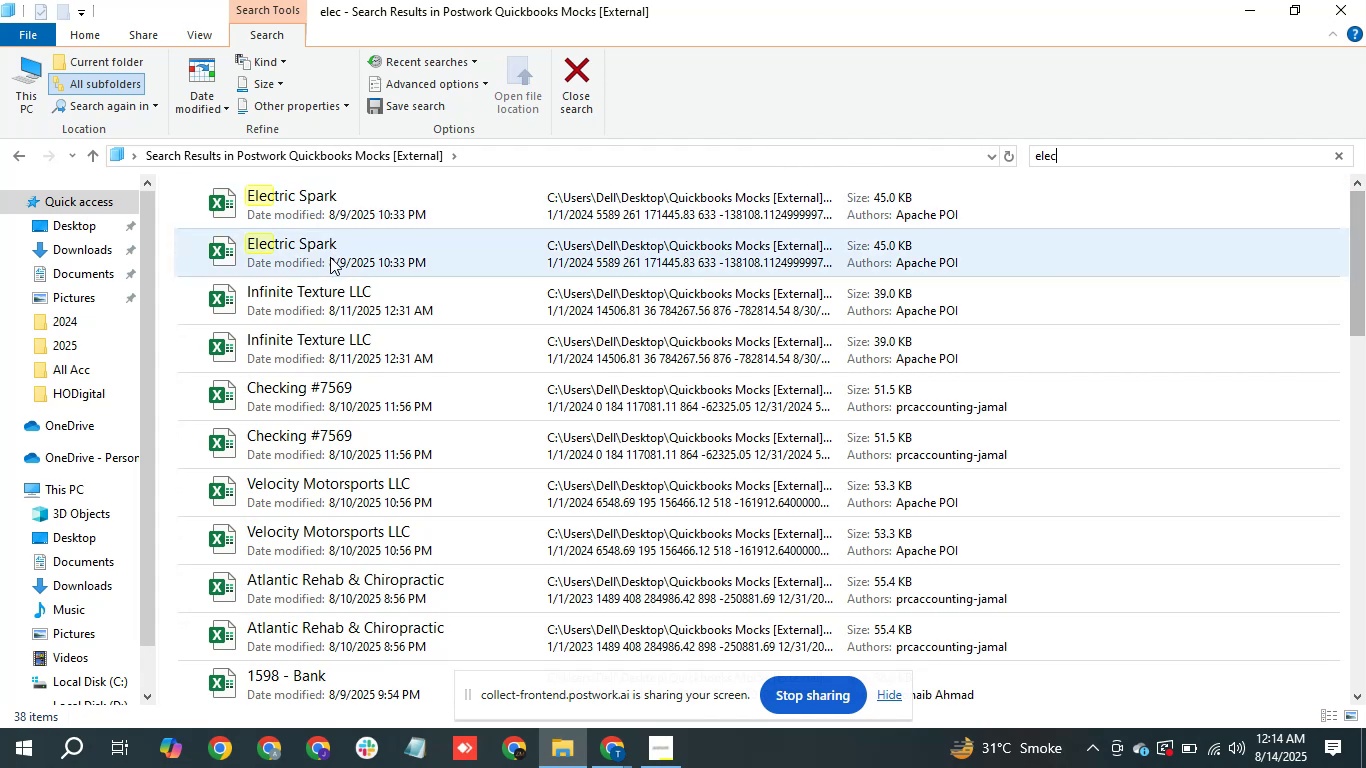 
hold_key(key=ControlLeft, duration=1.5)
 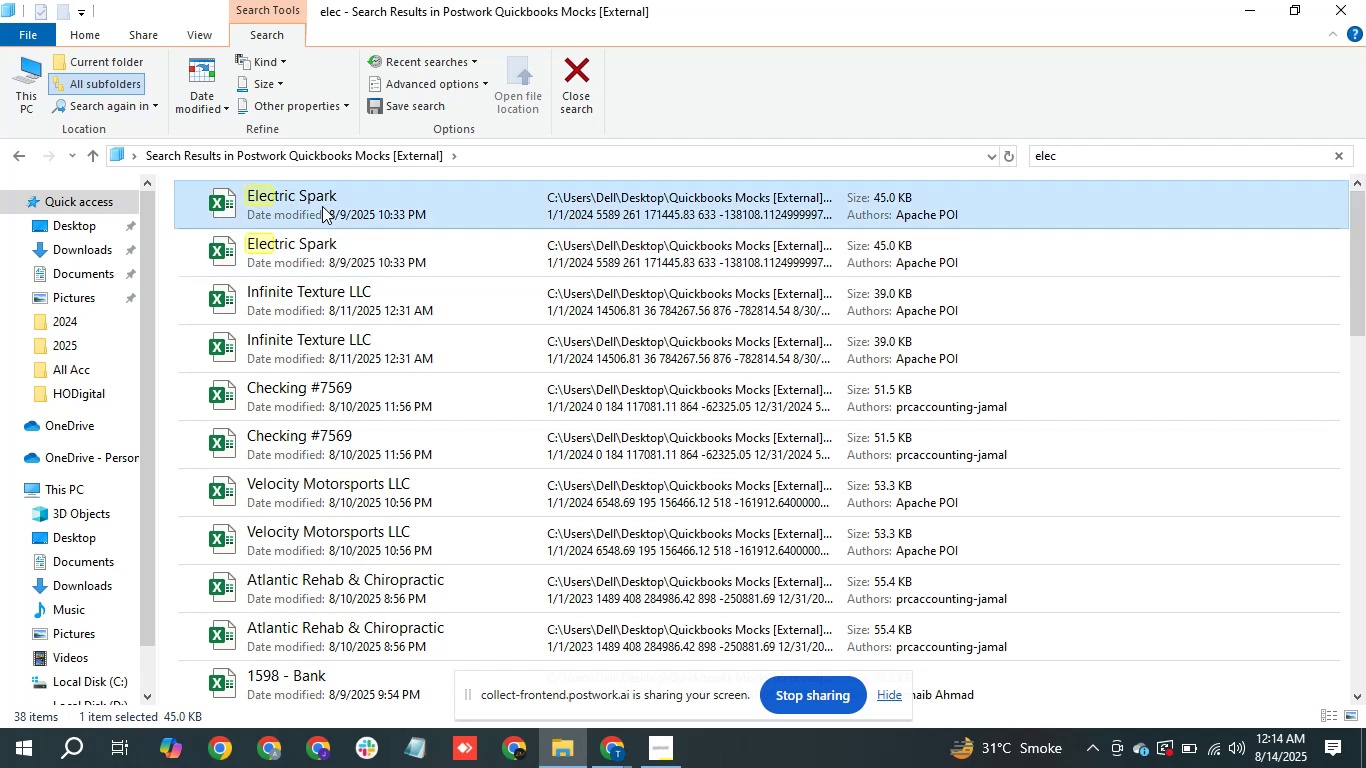 
hold_key(key=ControlLeft, duration=0.62)
left_click([322, 206])
 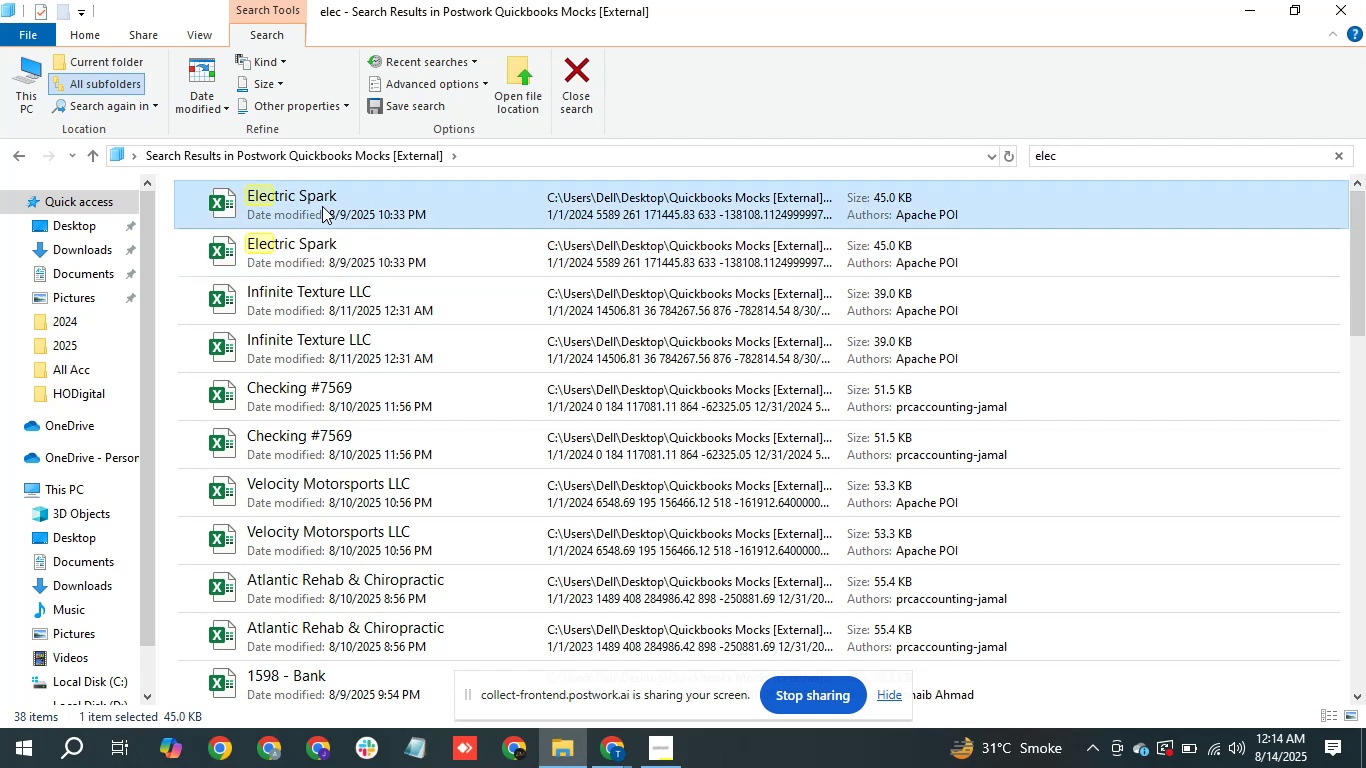 
hold_key(key=ControlLeft, duration=0.91)
left_click([309, 255])
 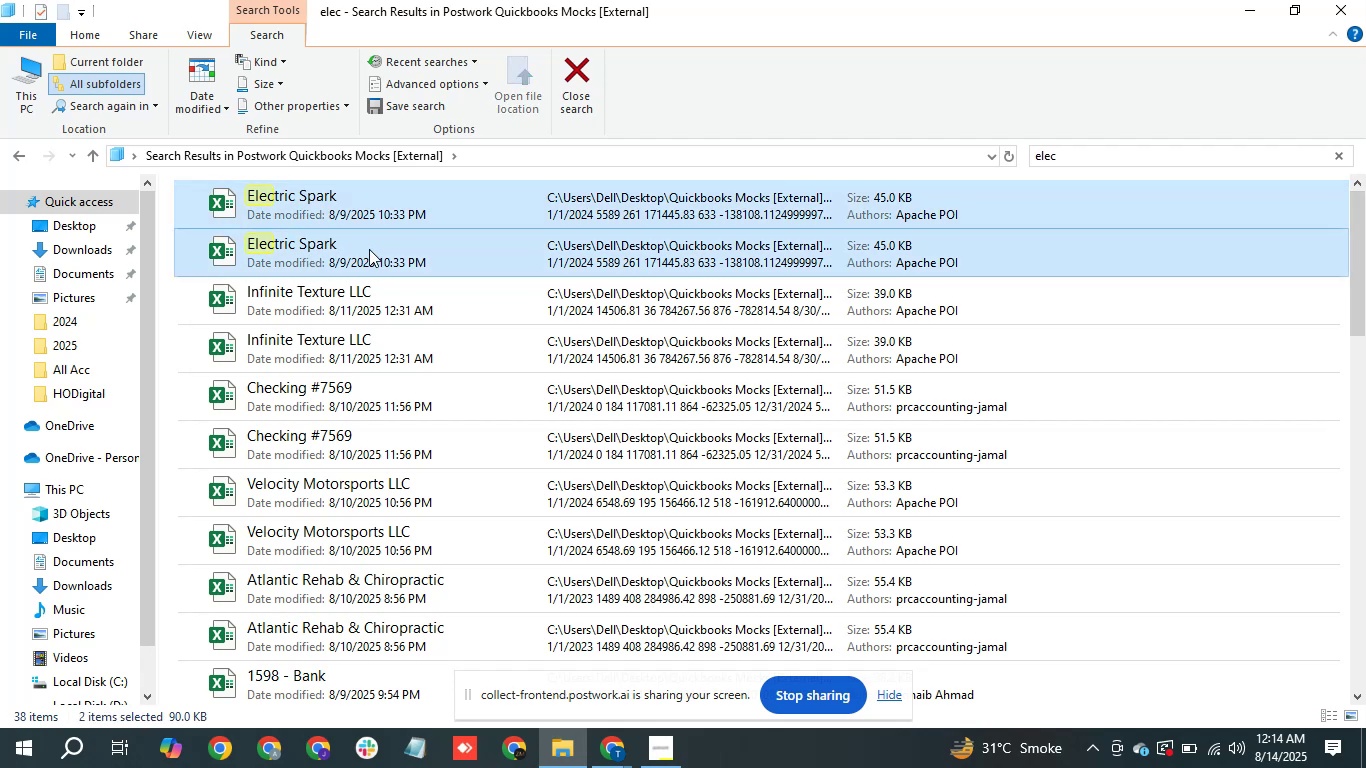 
right_click([369, 249])
 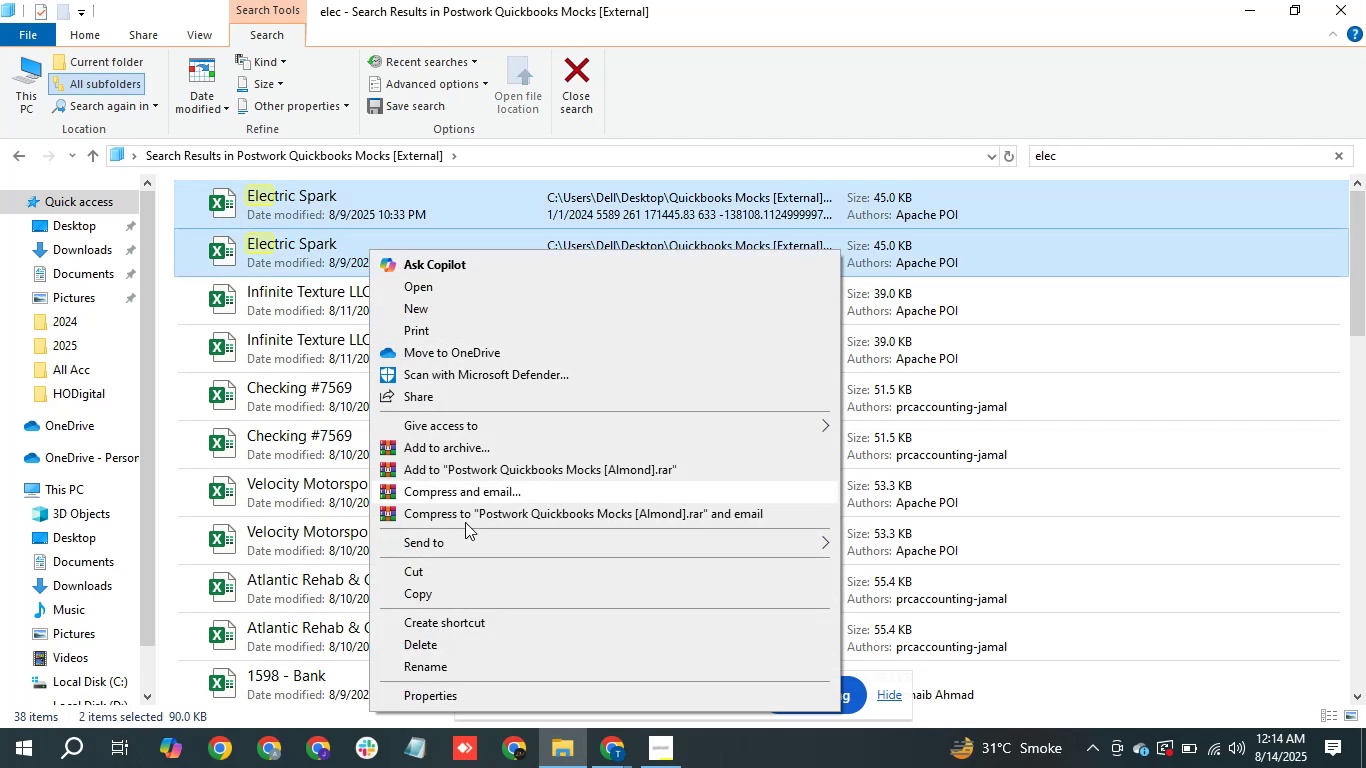 
wait(6.55)
 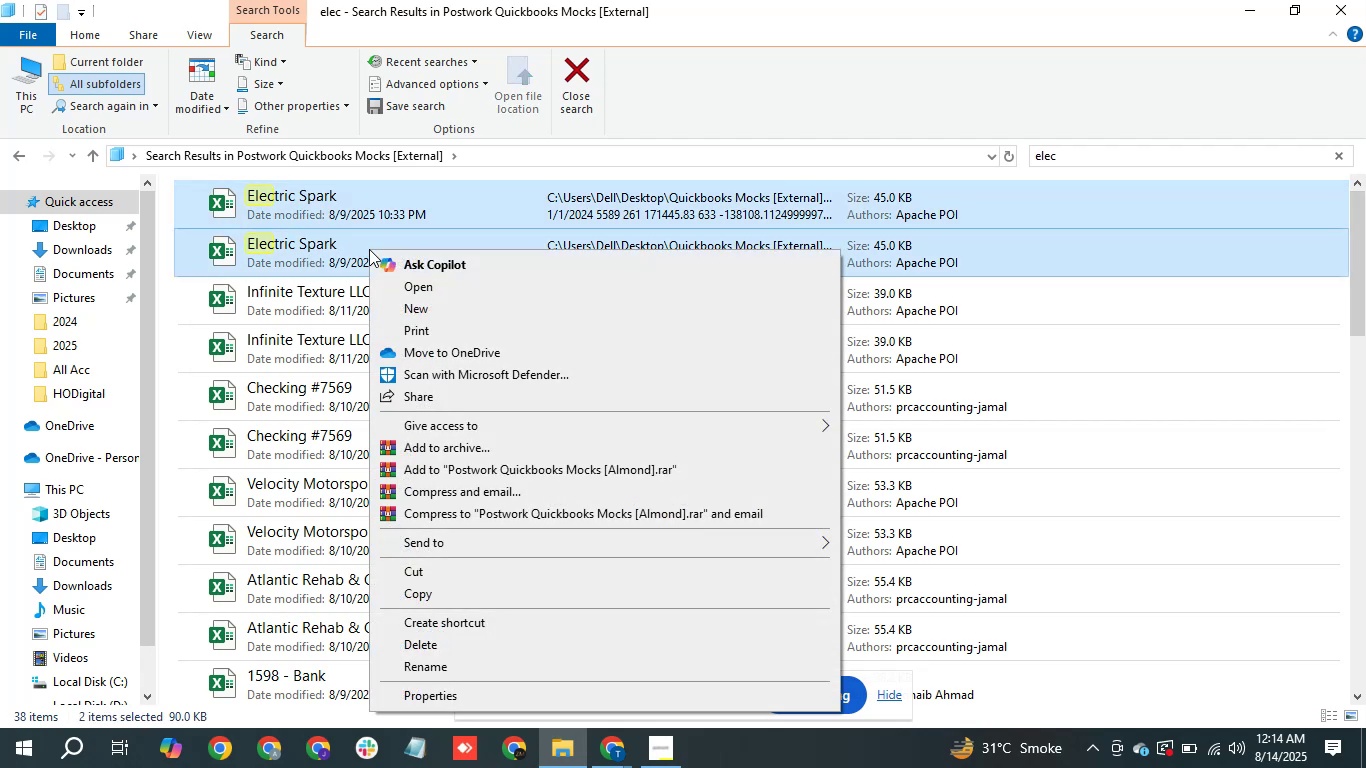 
left_click([453, 590])
 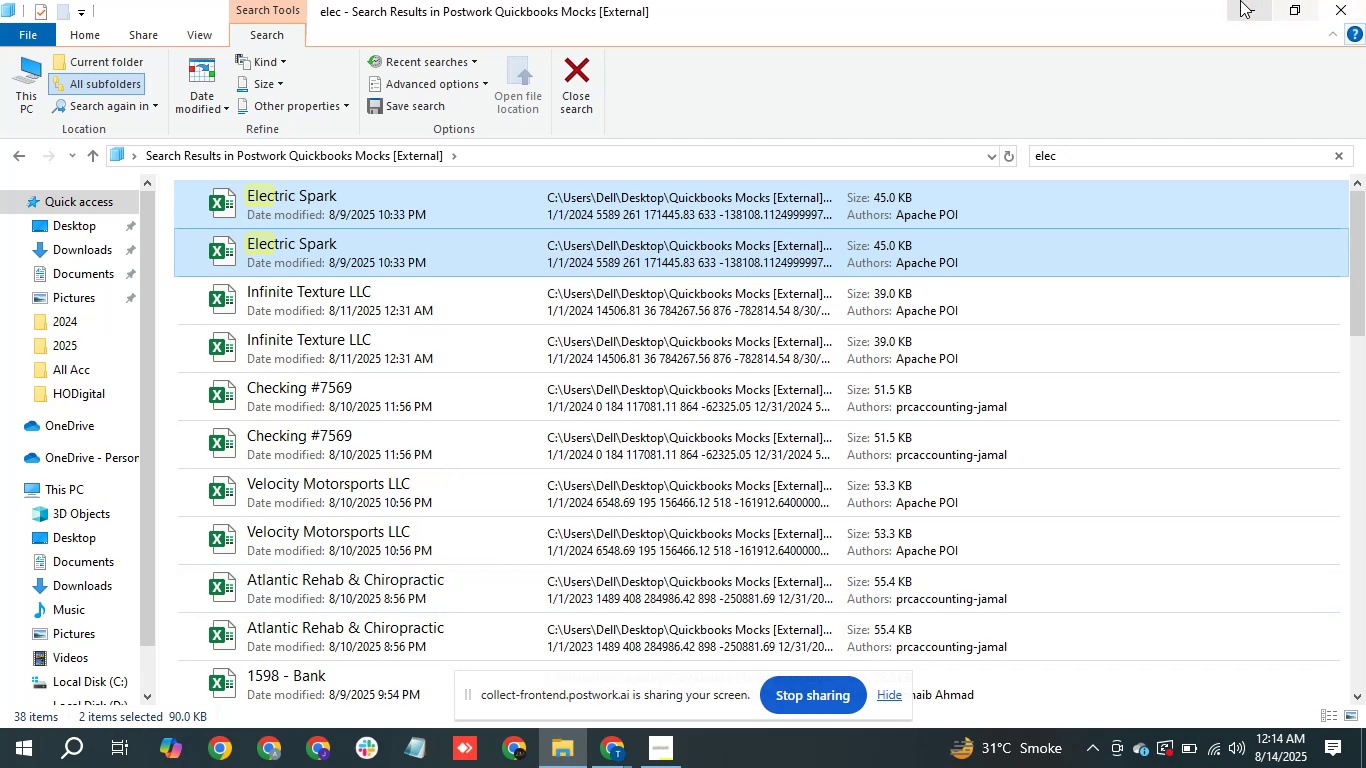 
left_click([1238, 0])
 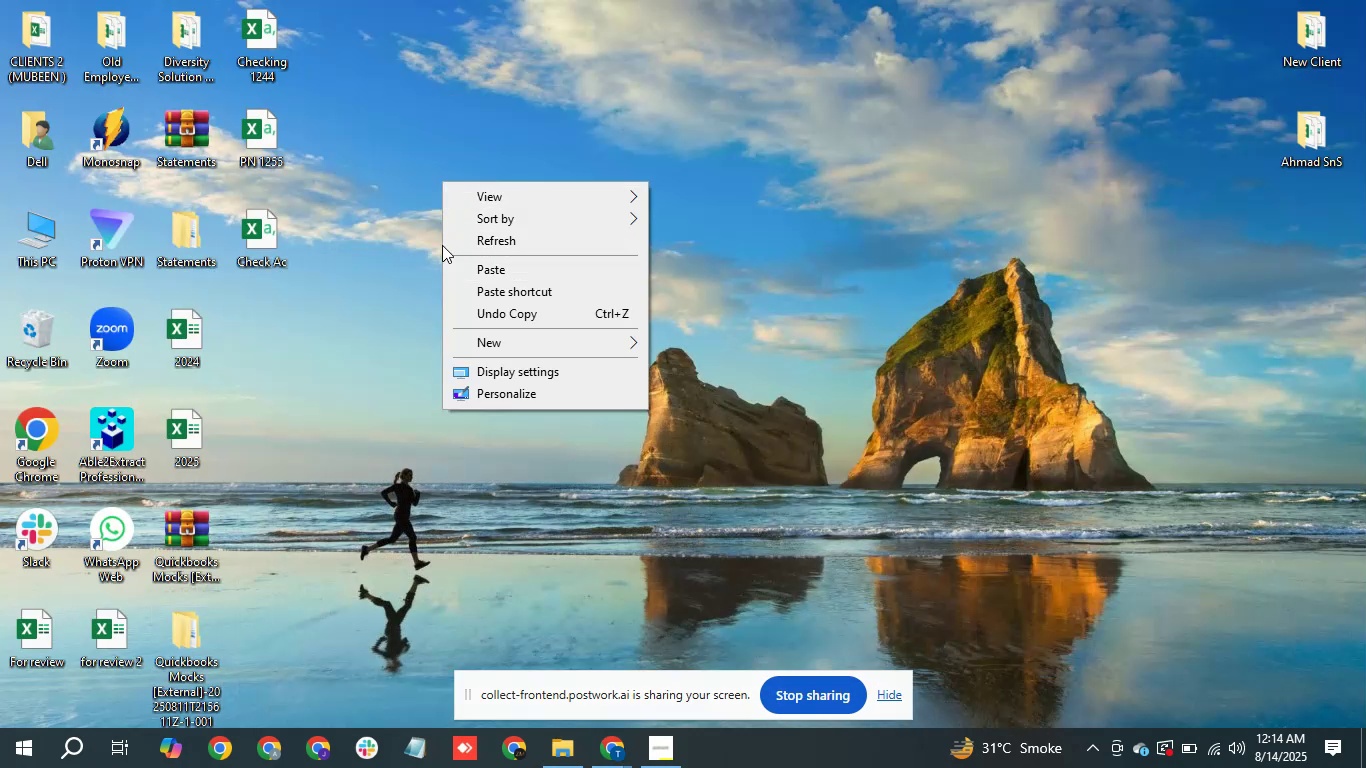 
left_click([341, 0])
 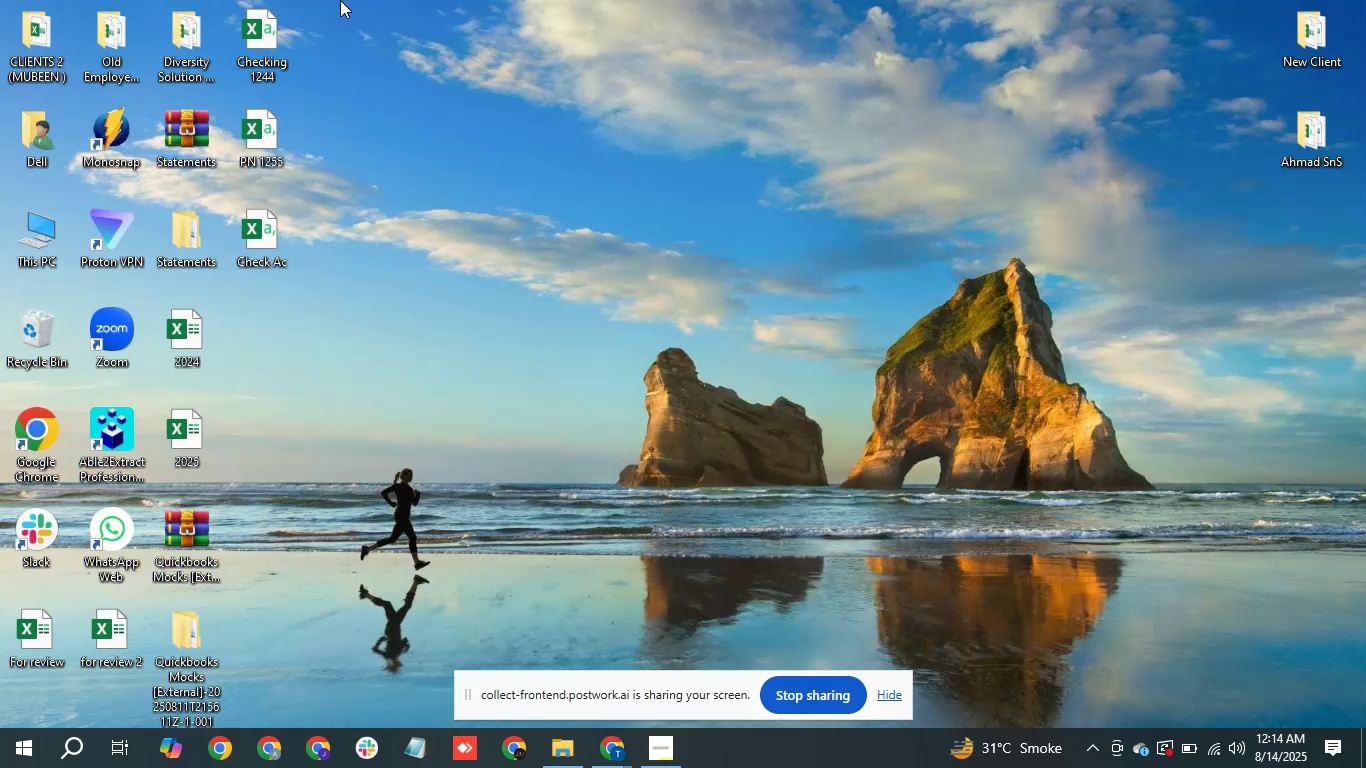 
left_click([340, 0])
 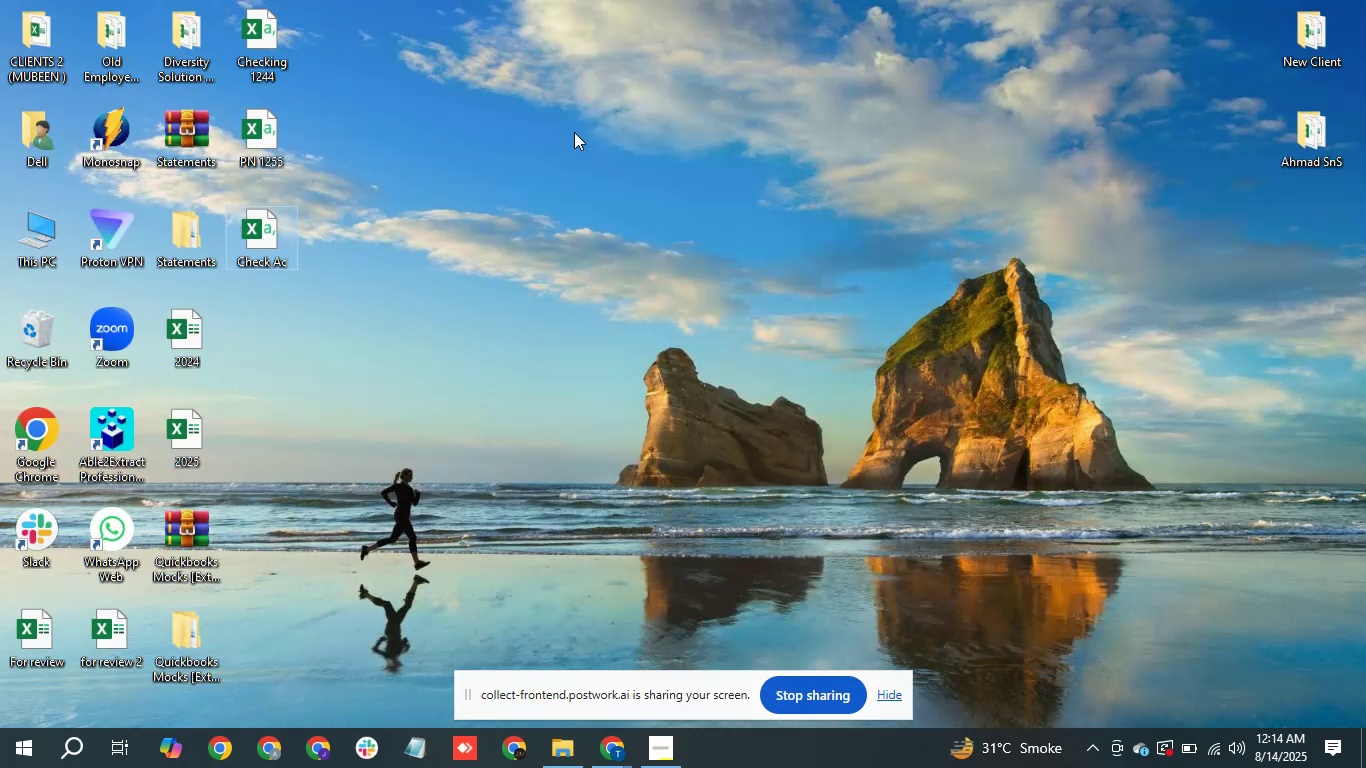 
key(Delete)
 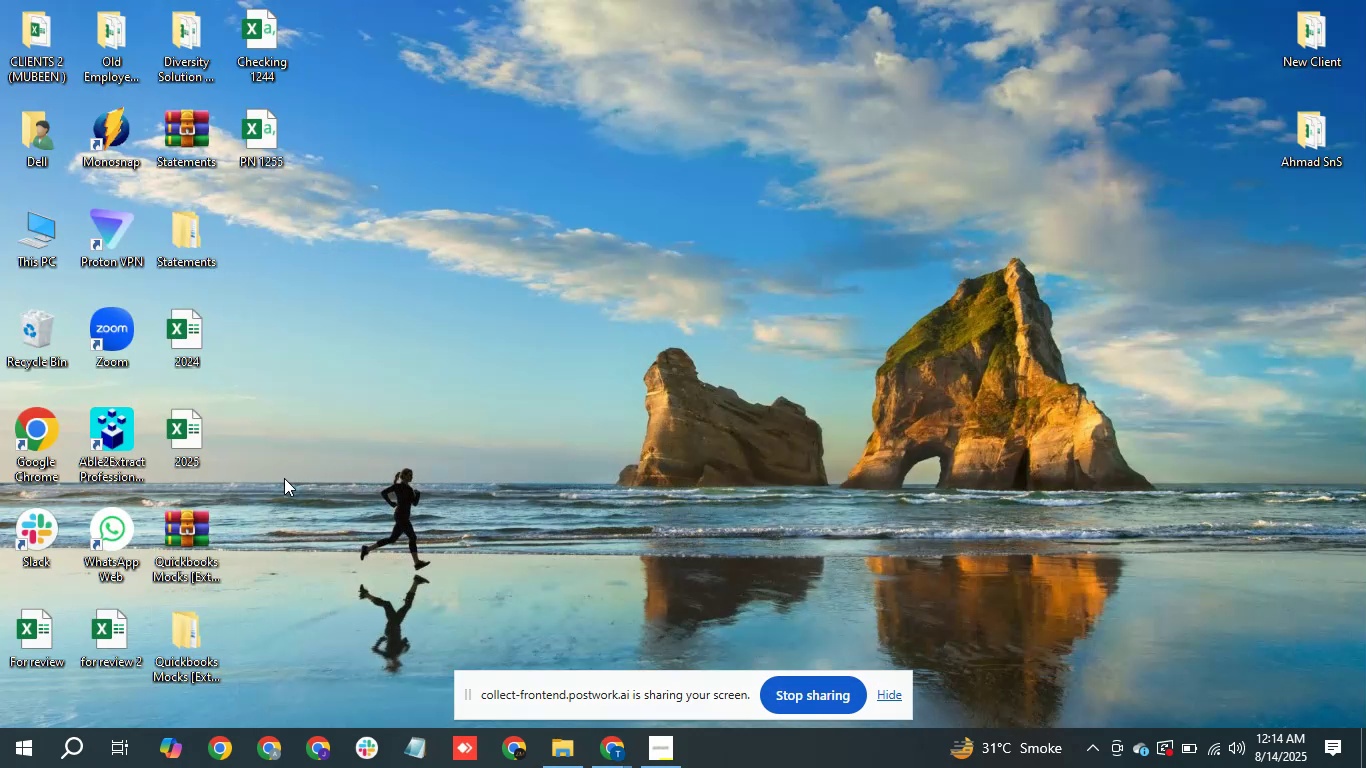 
right_click([517, 123])
 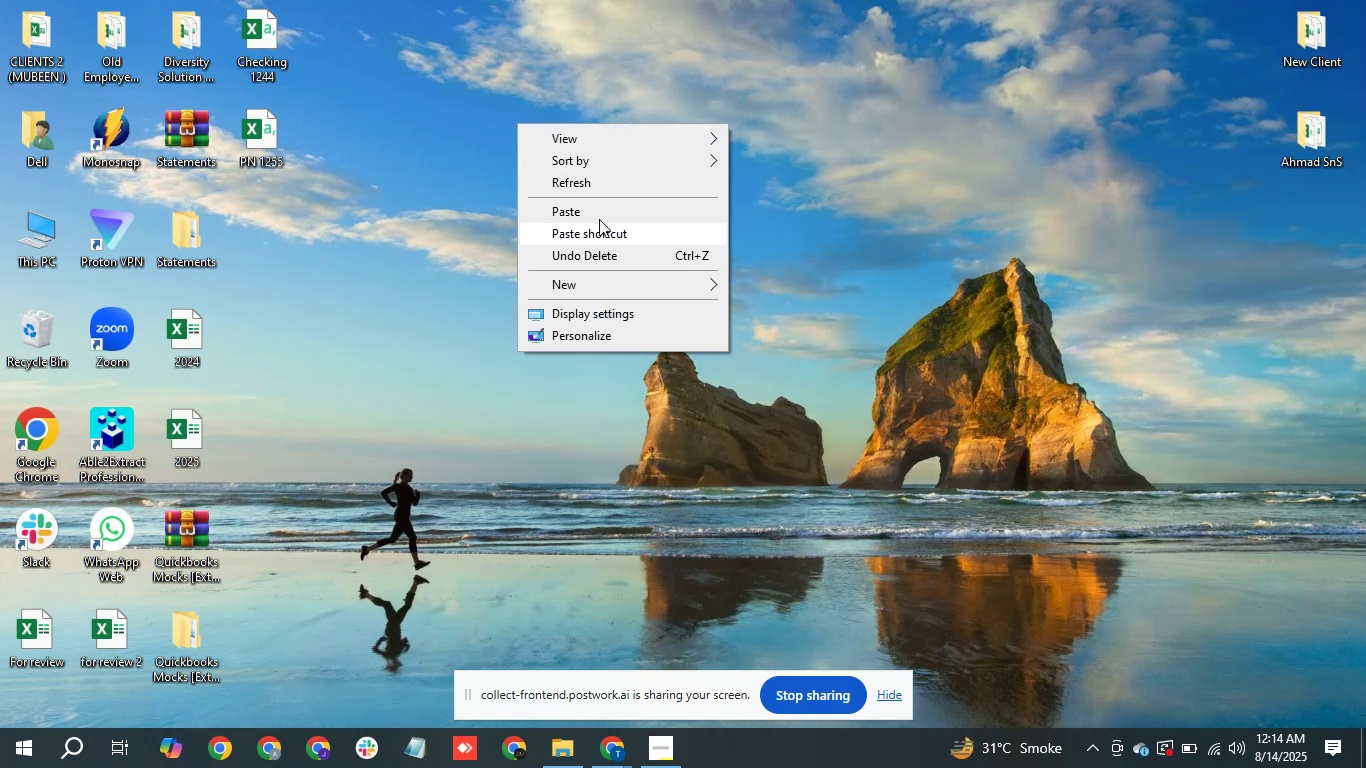 
left_click([601, 214])
 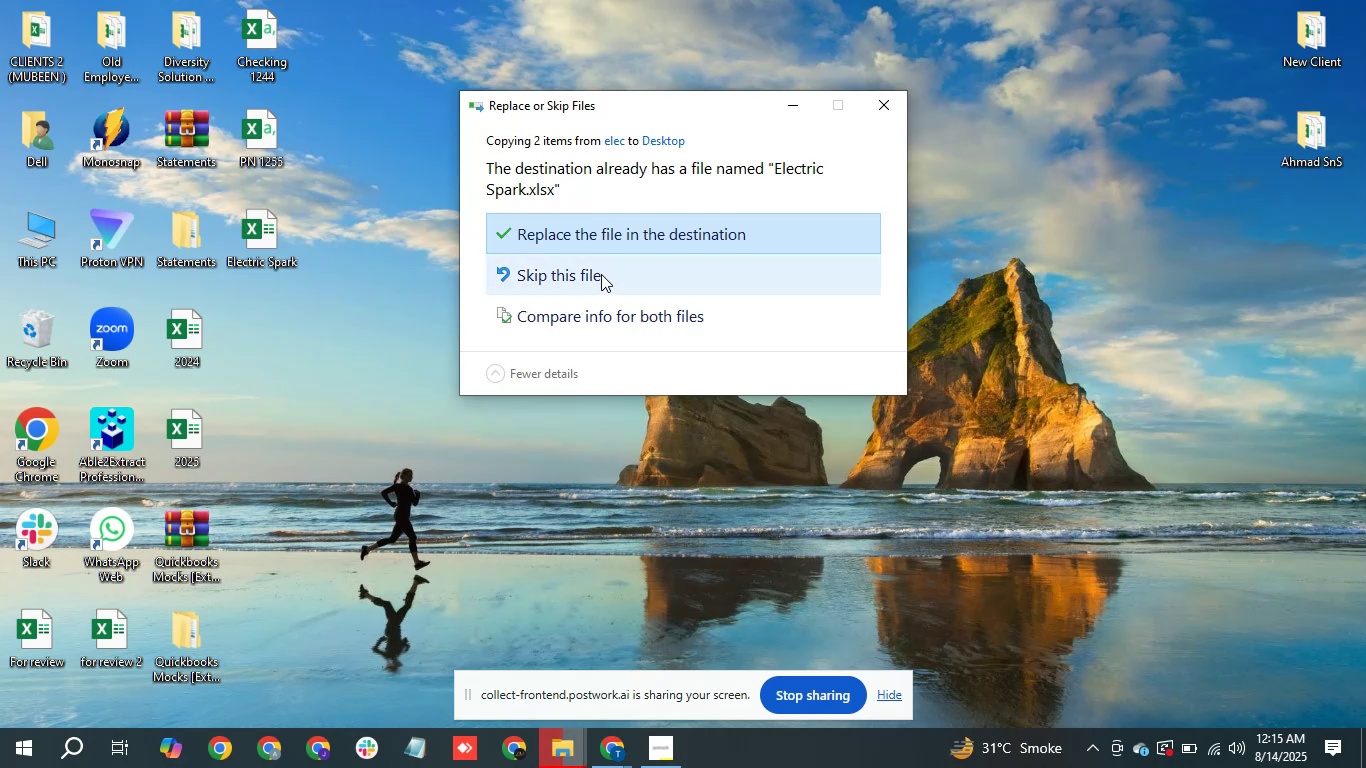 
left_click([642, 237])
 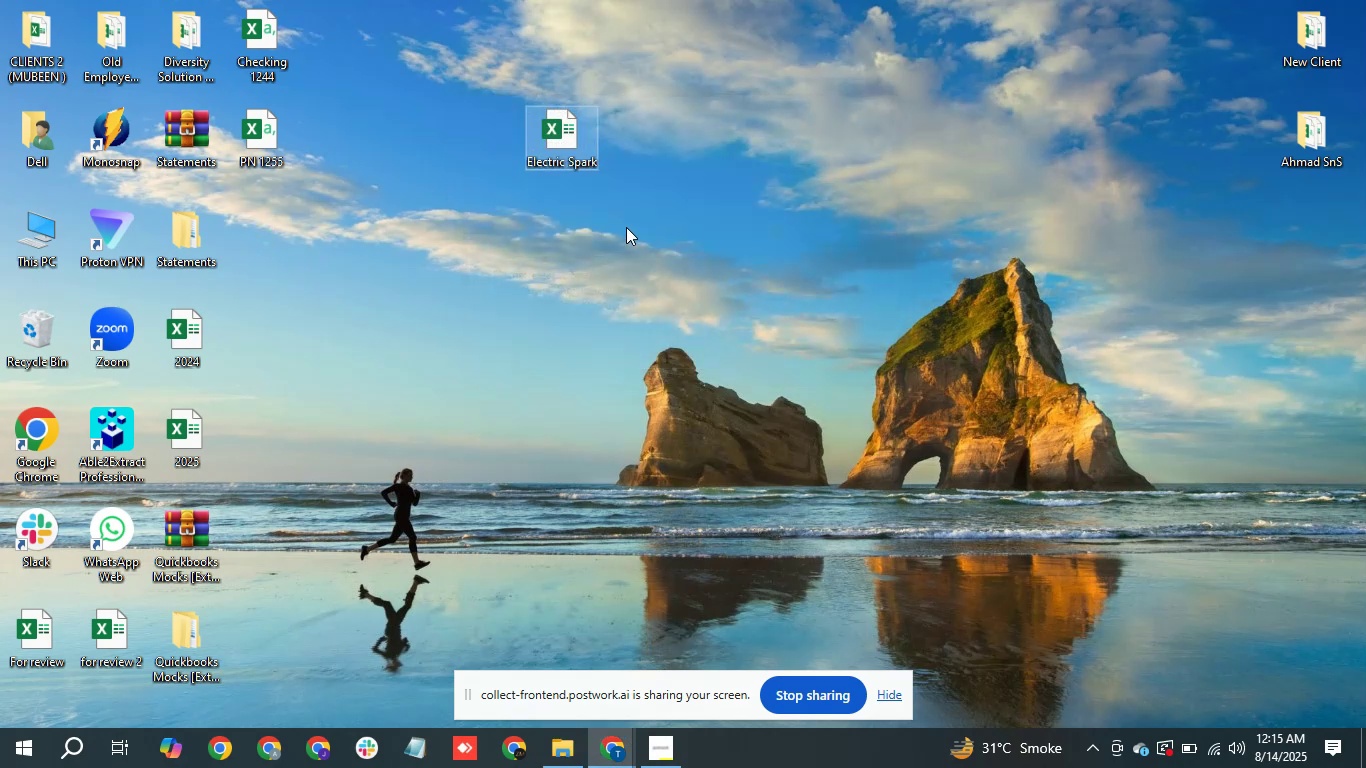 
wait(5.73)
 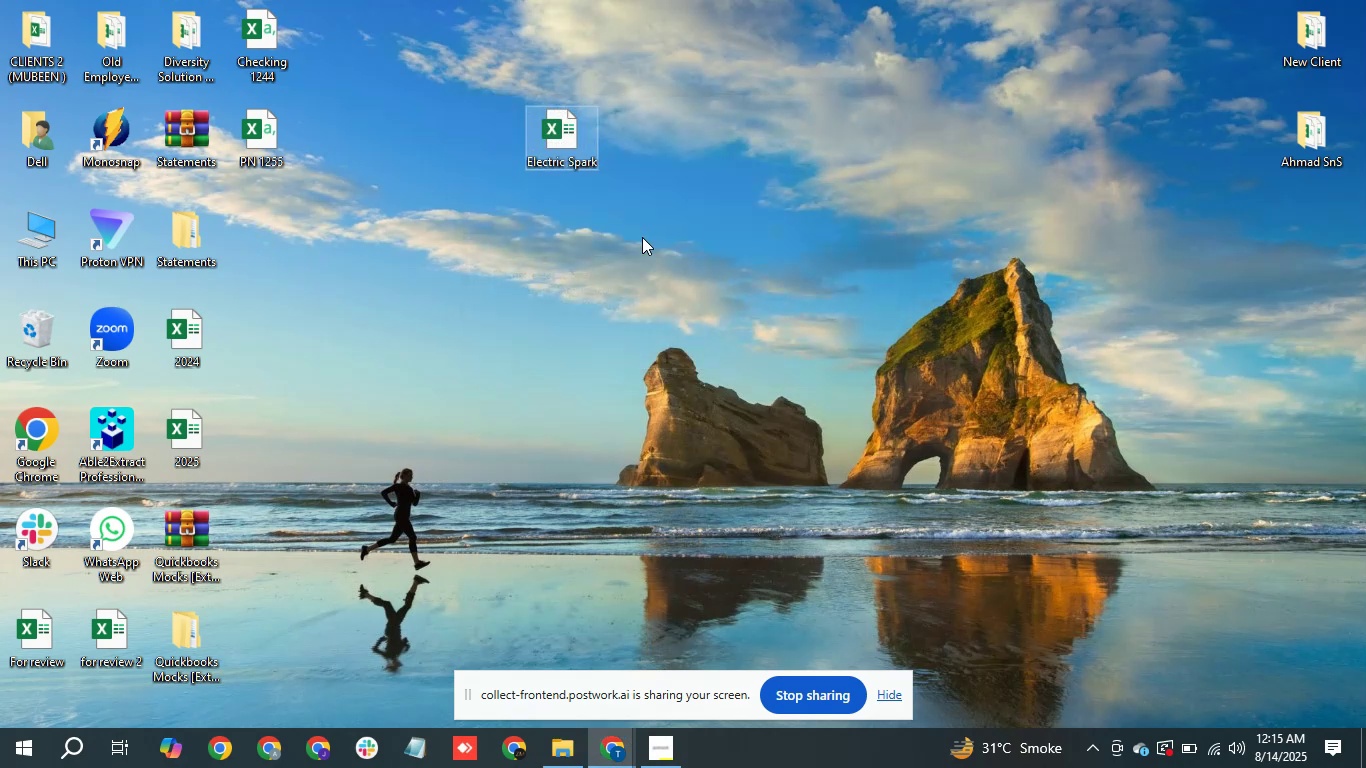 
left_click([535, 139])
 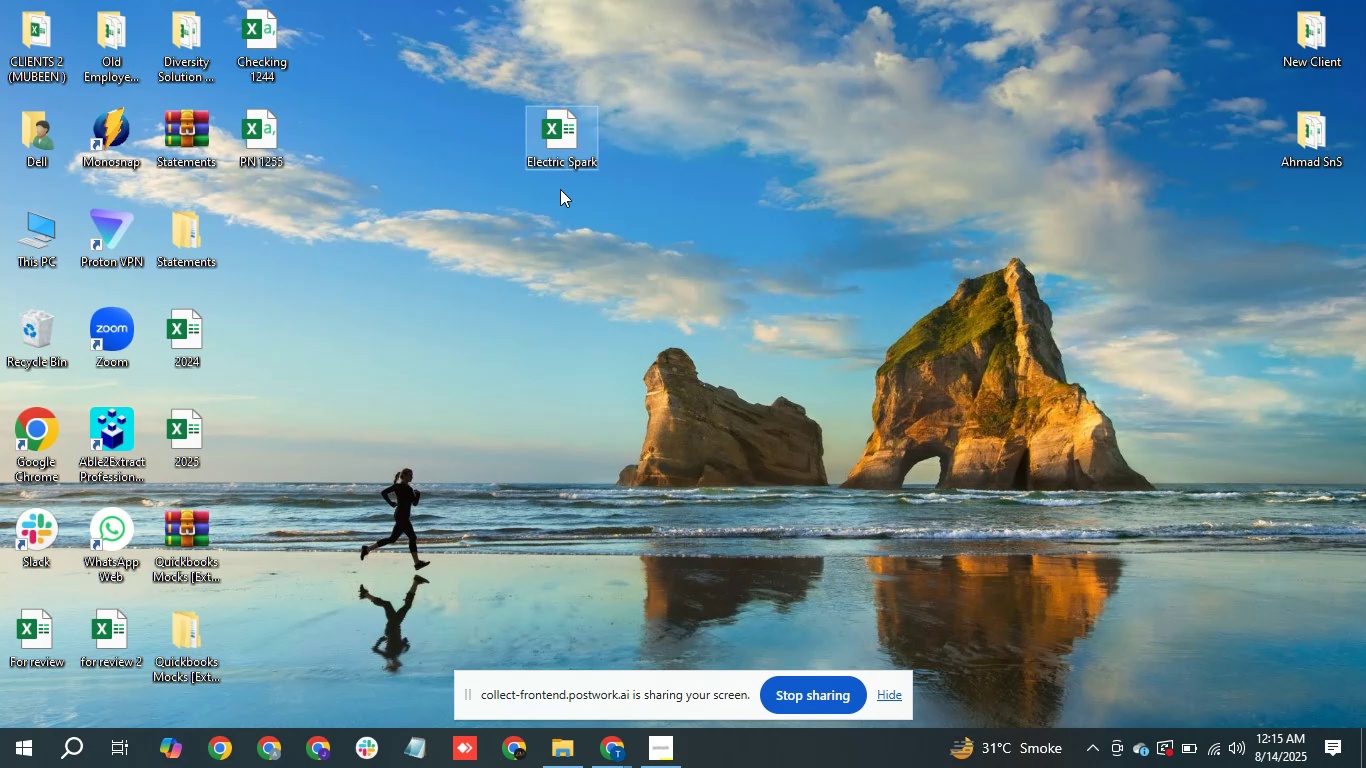 
key(Delete)
 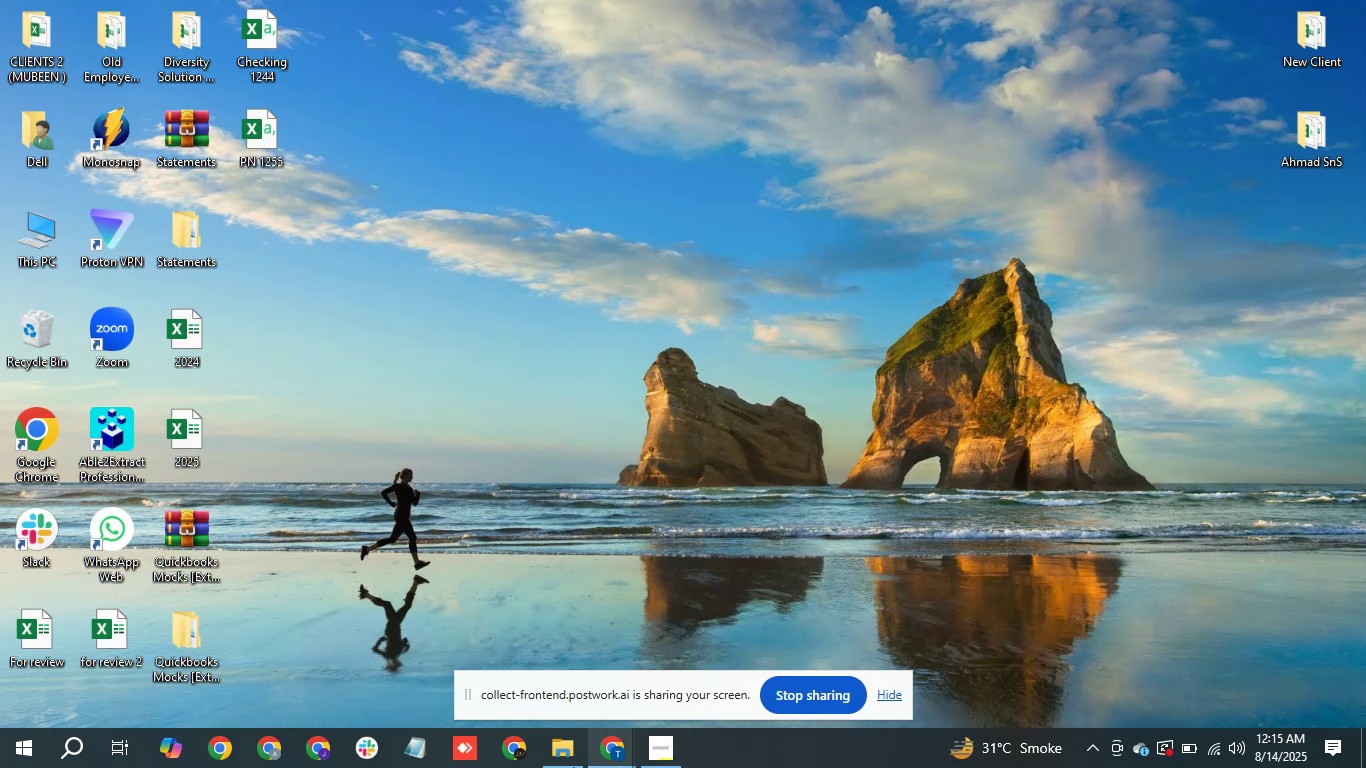 
left_click([545, 765])
 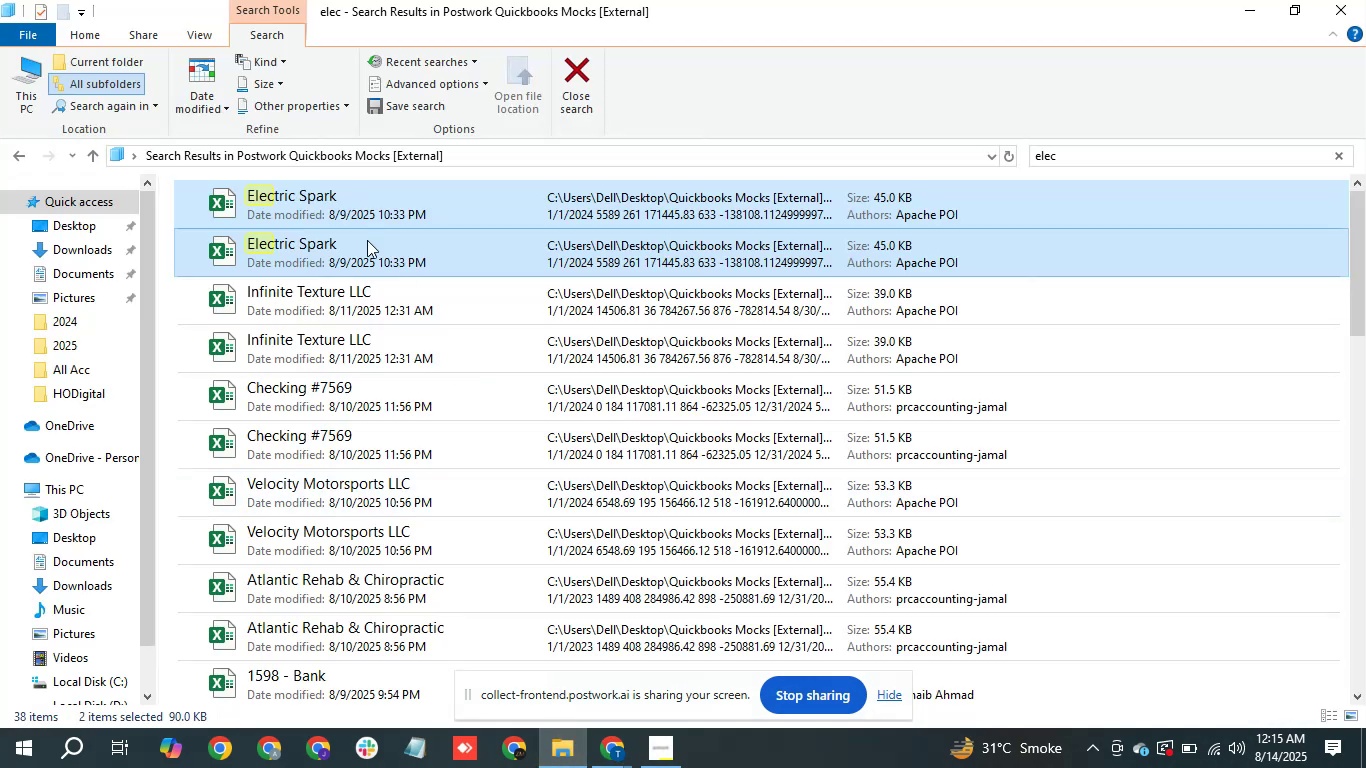 
right_click([359, 254])
 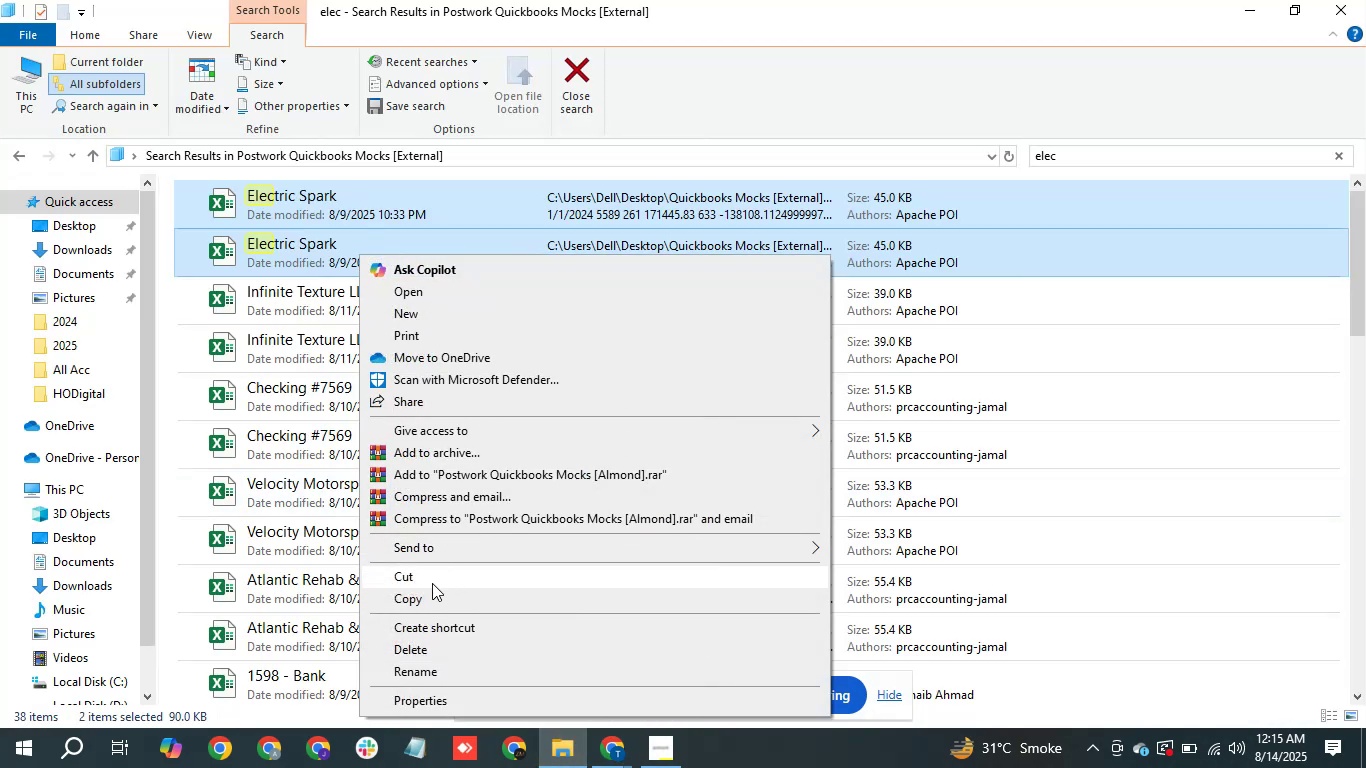 
left_click([420, 599])
 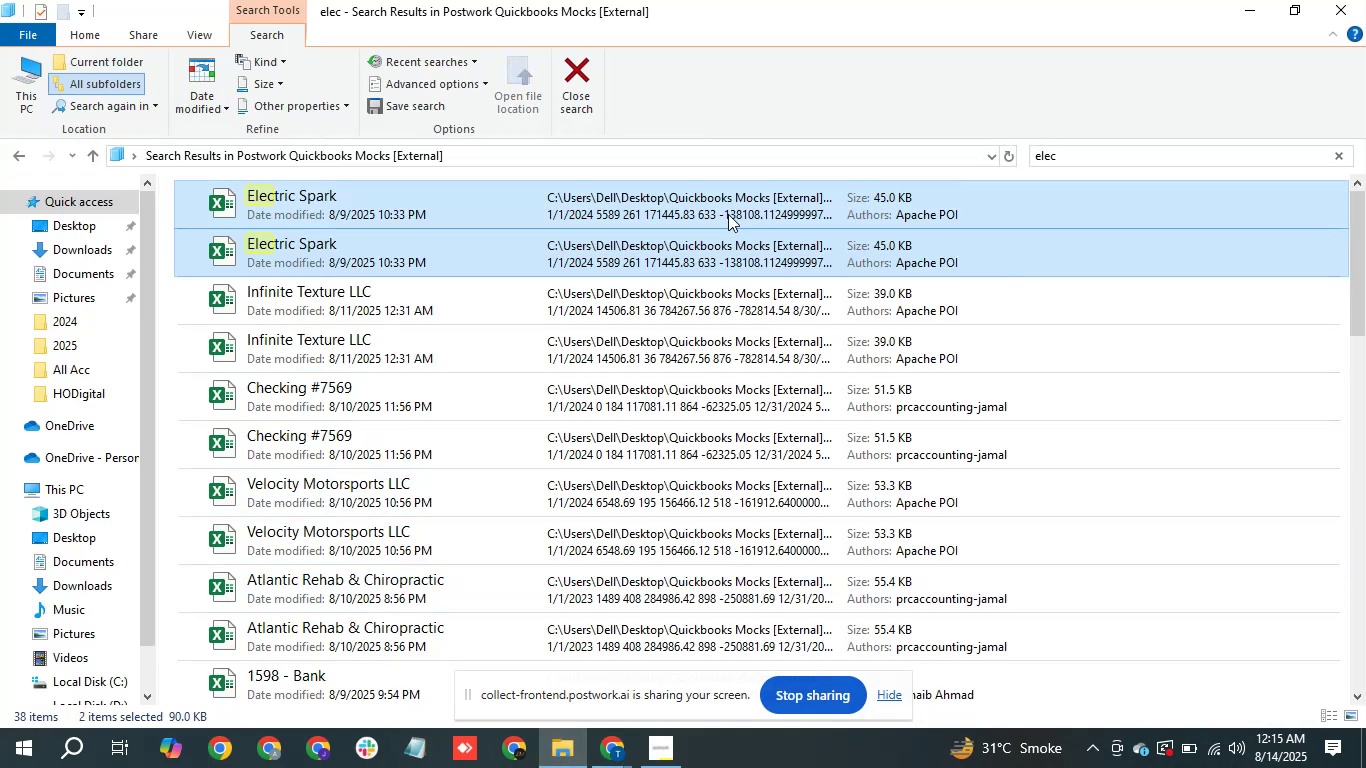 
double_click([706, 202])
 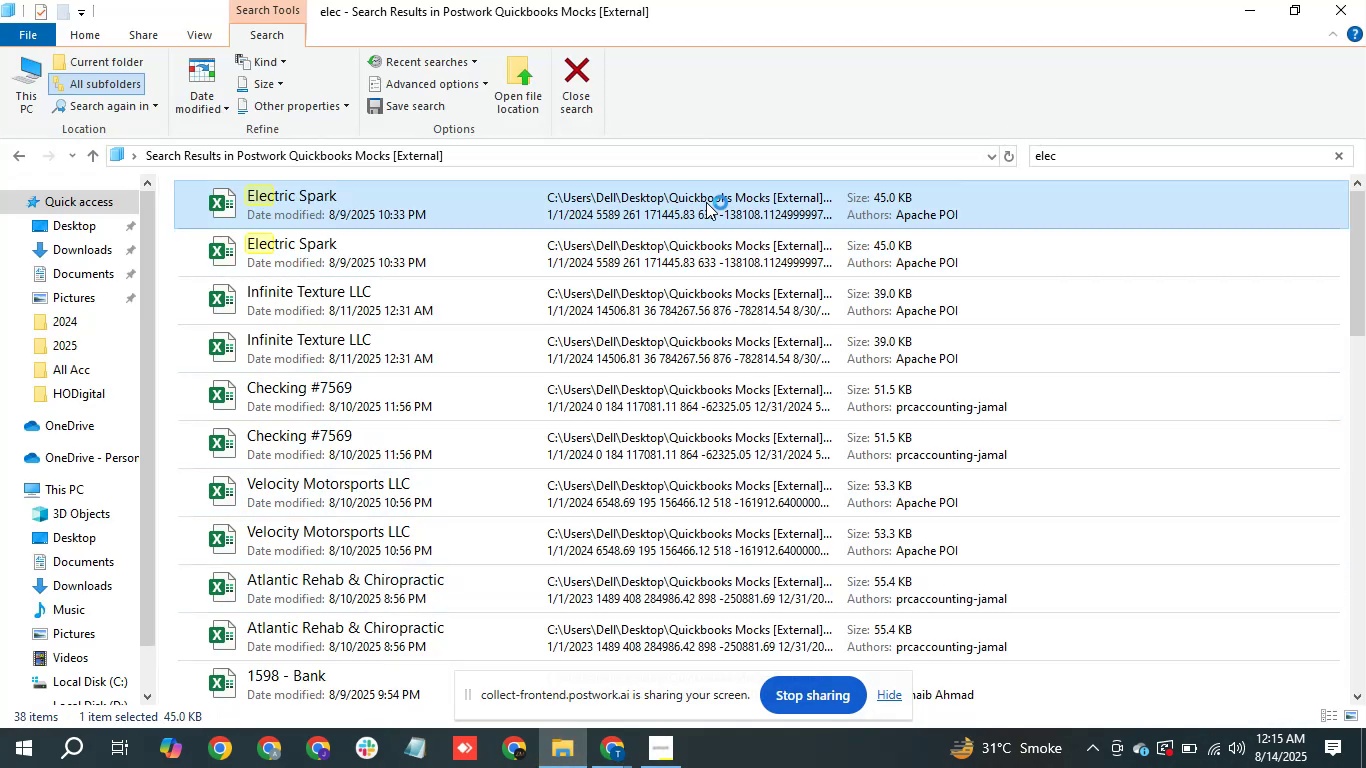 
mouse_move([694, 225])
 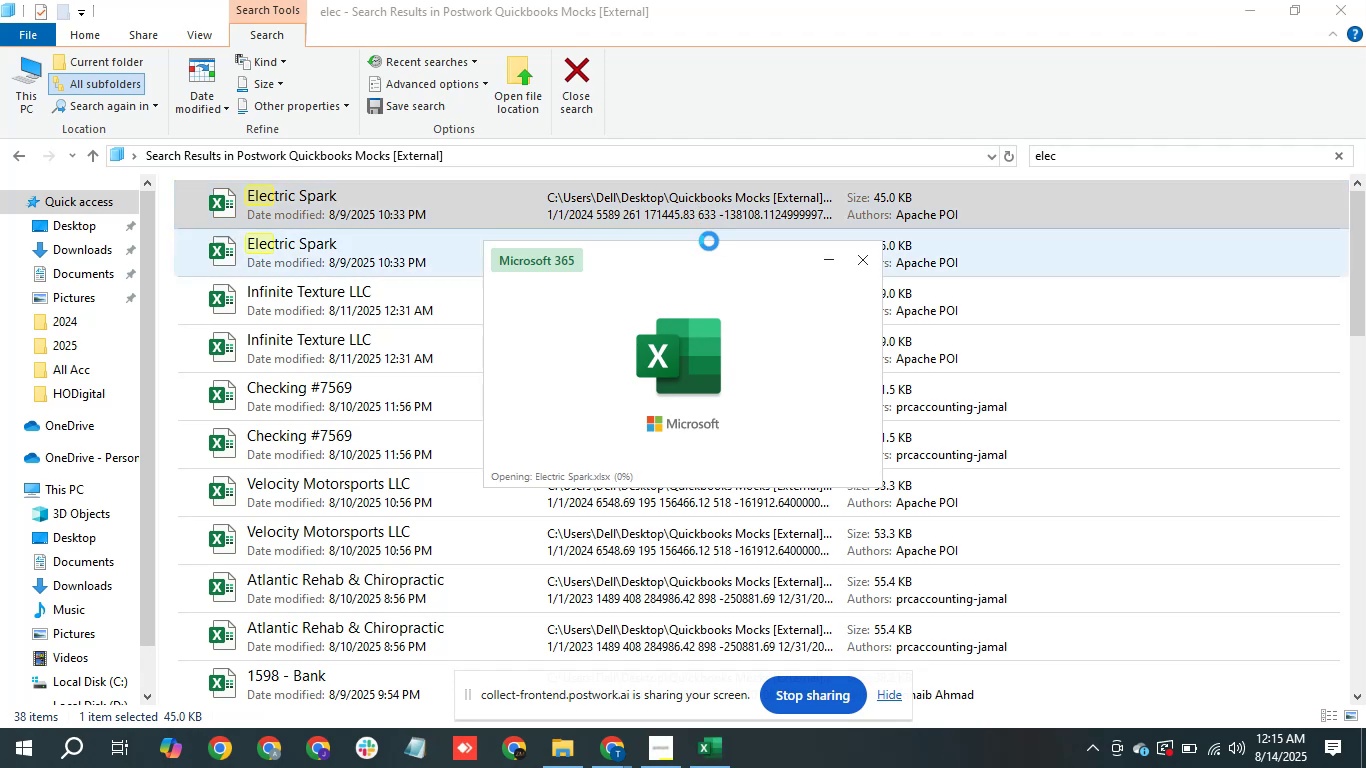 
wait(11.12)
 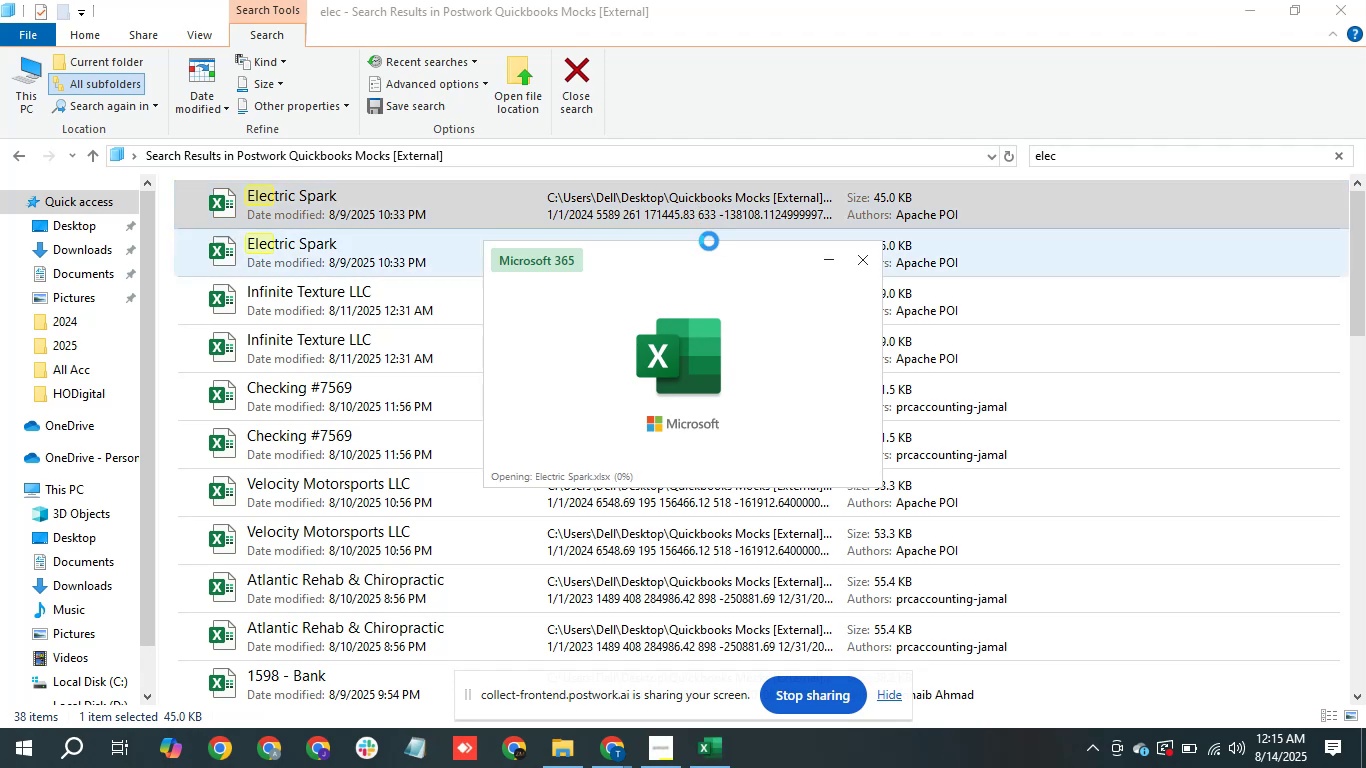 
left_click([332, 307])
 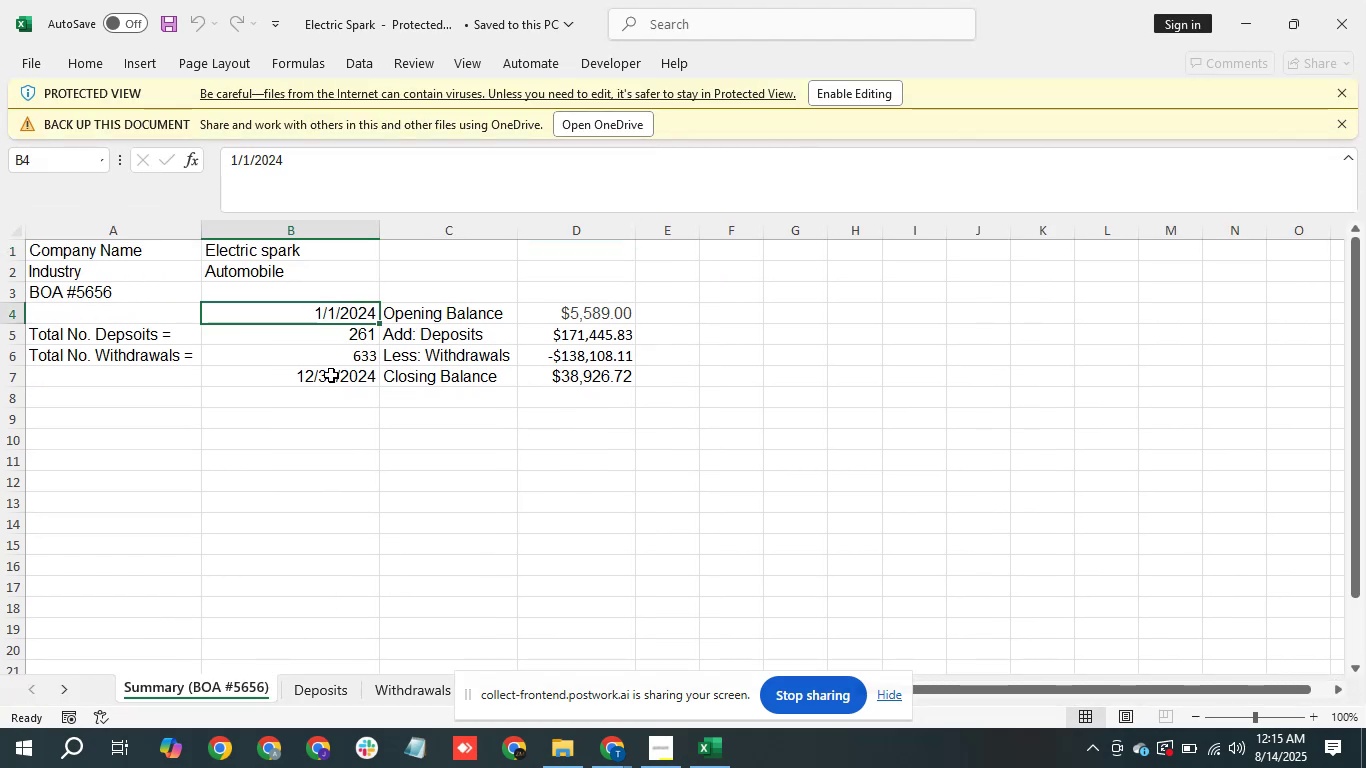 
left_click([331, 375])
 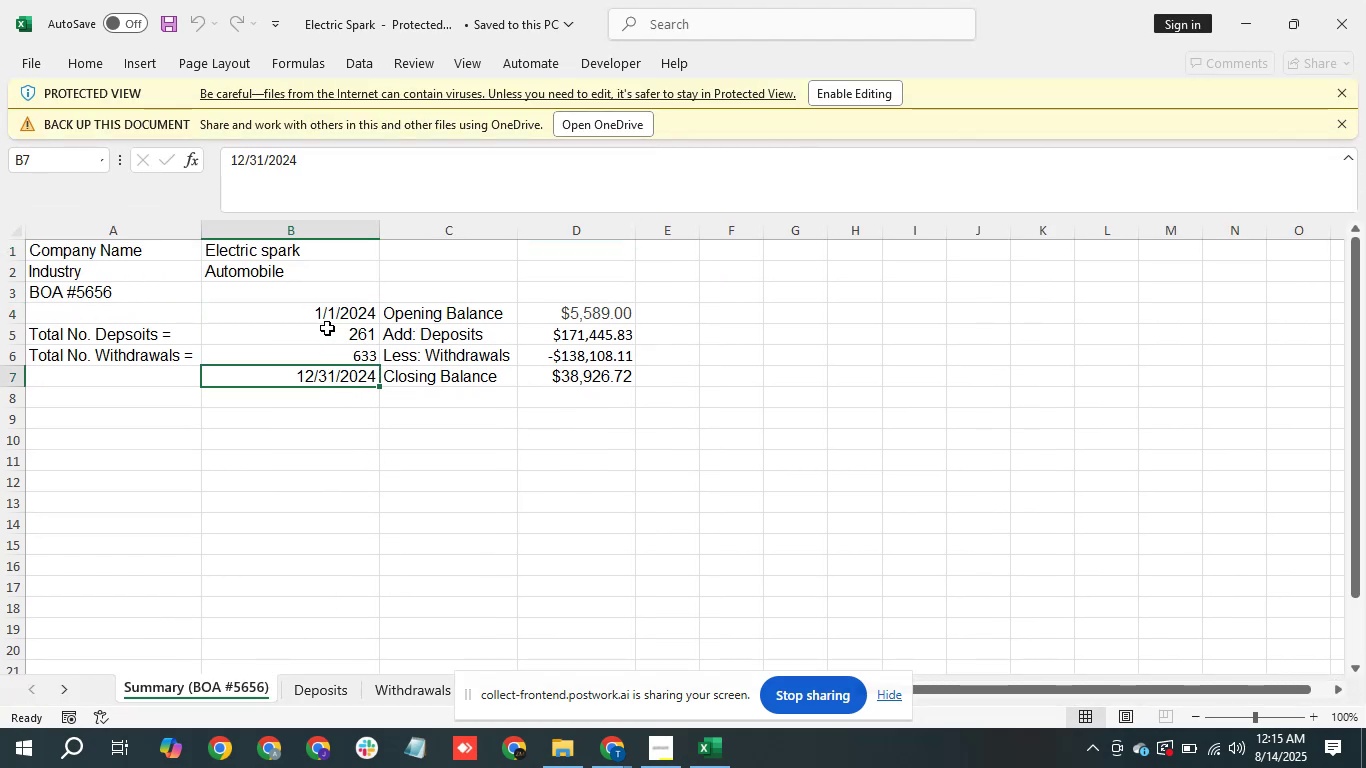 
left_click([313, 338])
 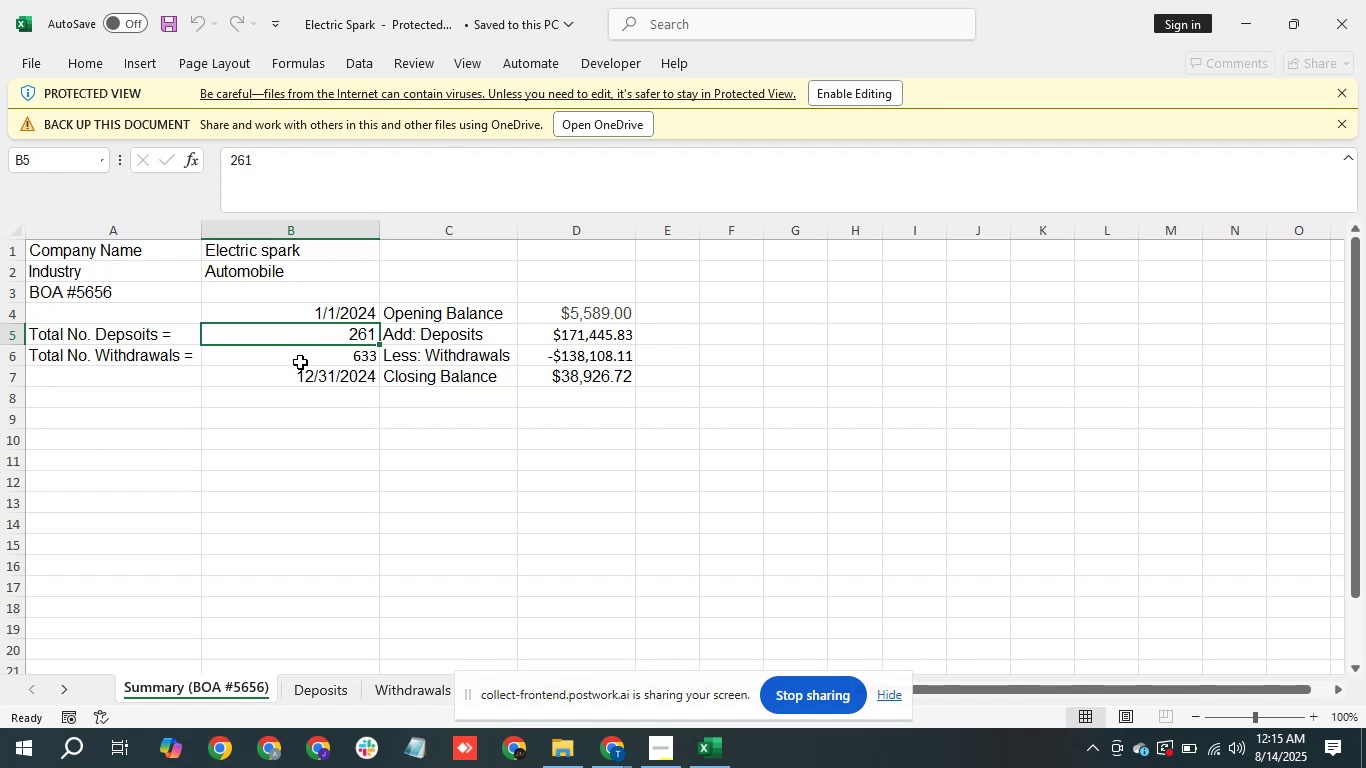 
left_click([300, 361])
 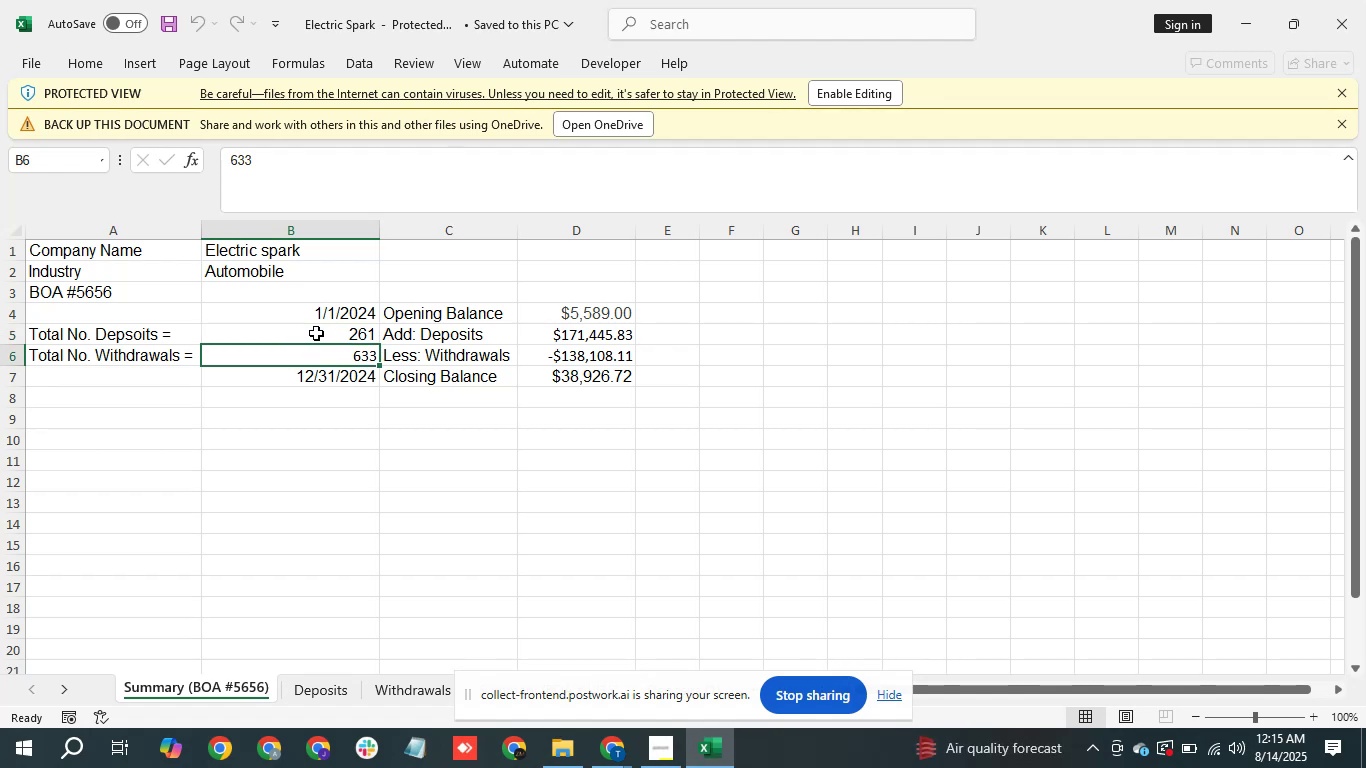 
left_click([316, 333])
 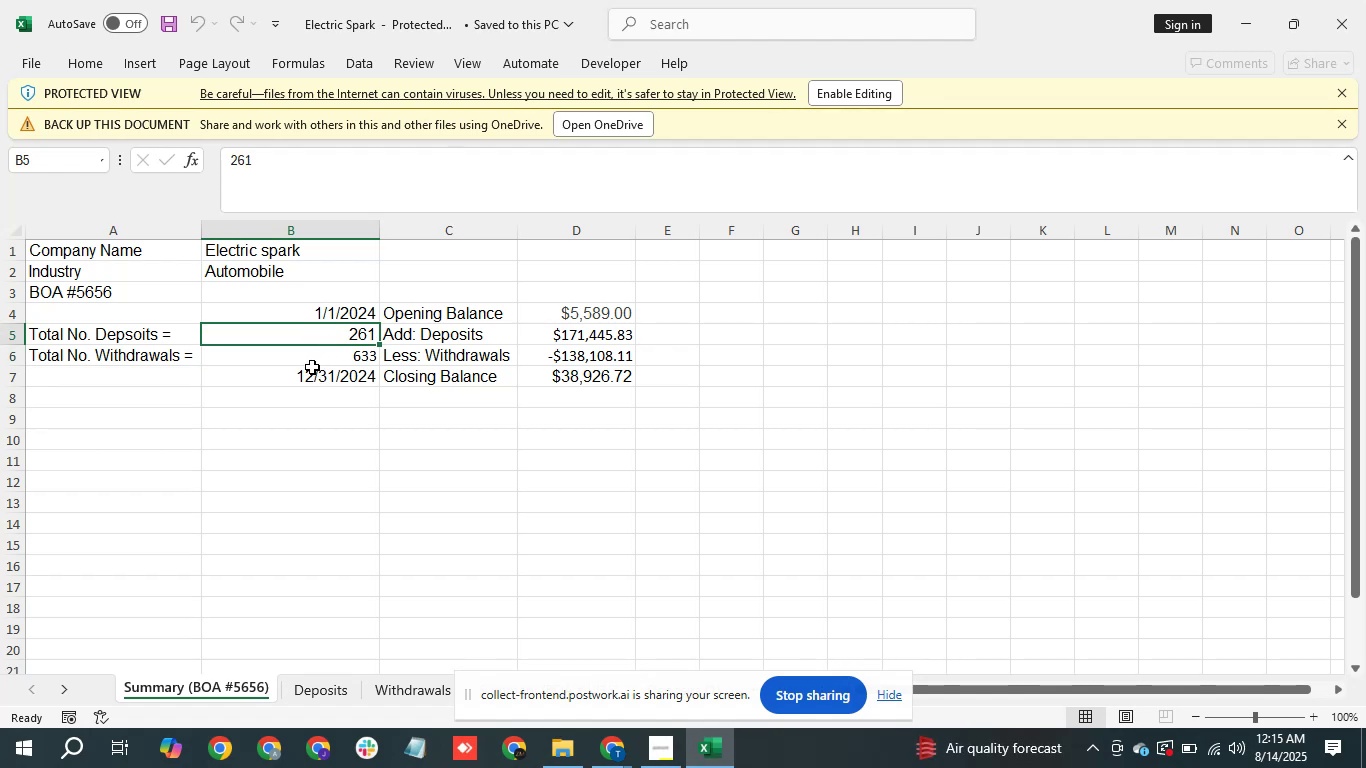 
left_click([310, 352])
 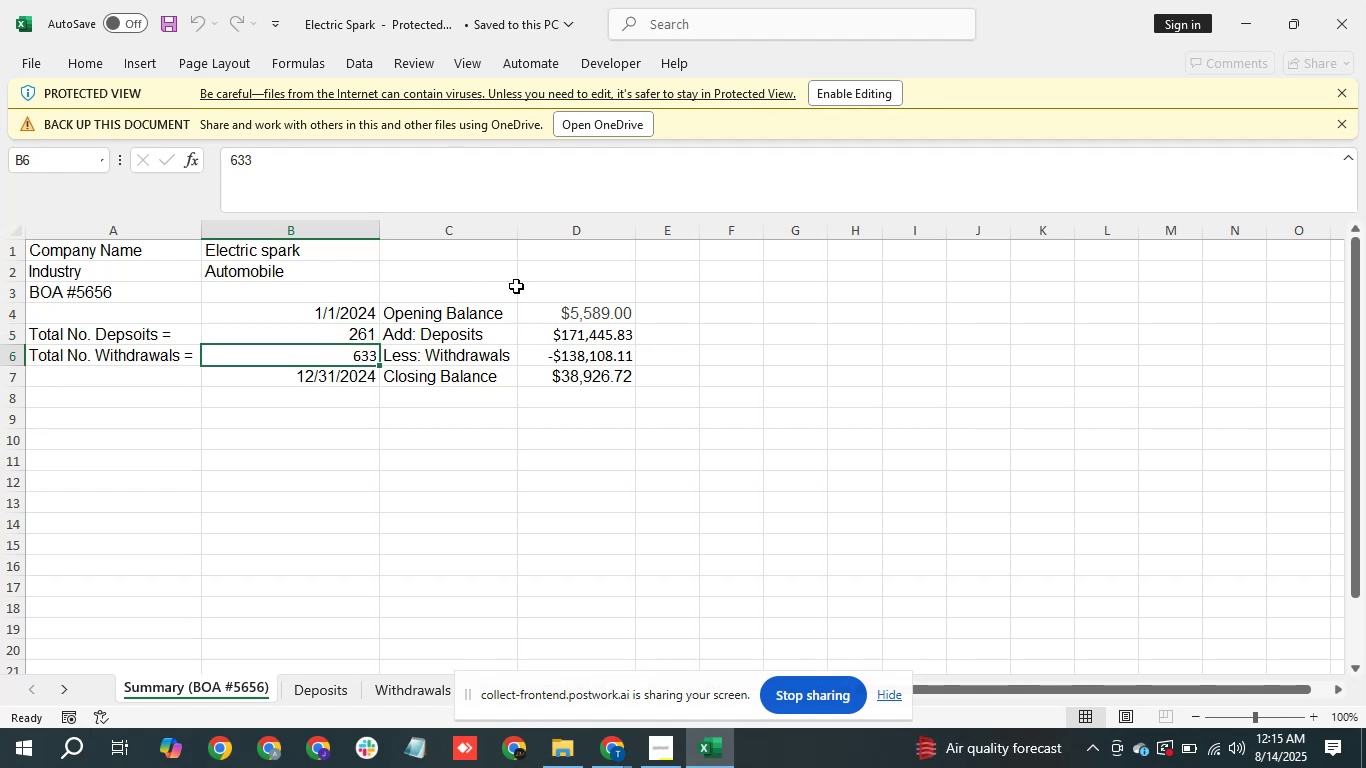 
left_click([850, 92])
 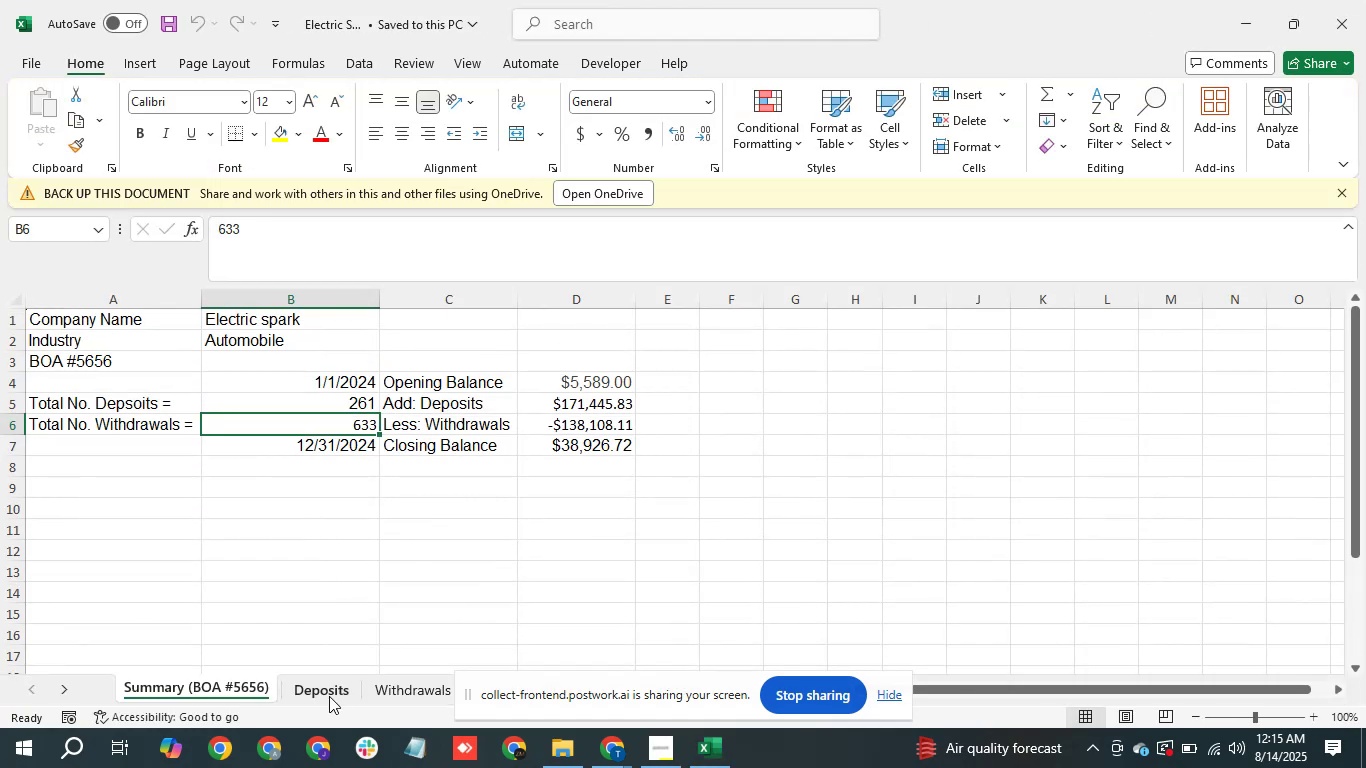 
left_click([322, 690])
 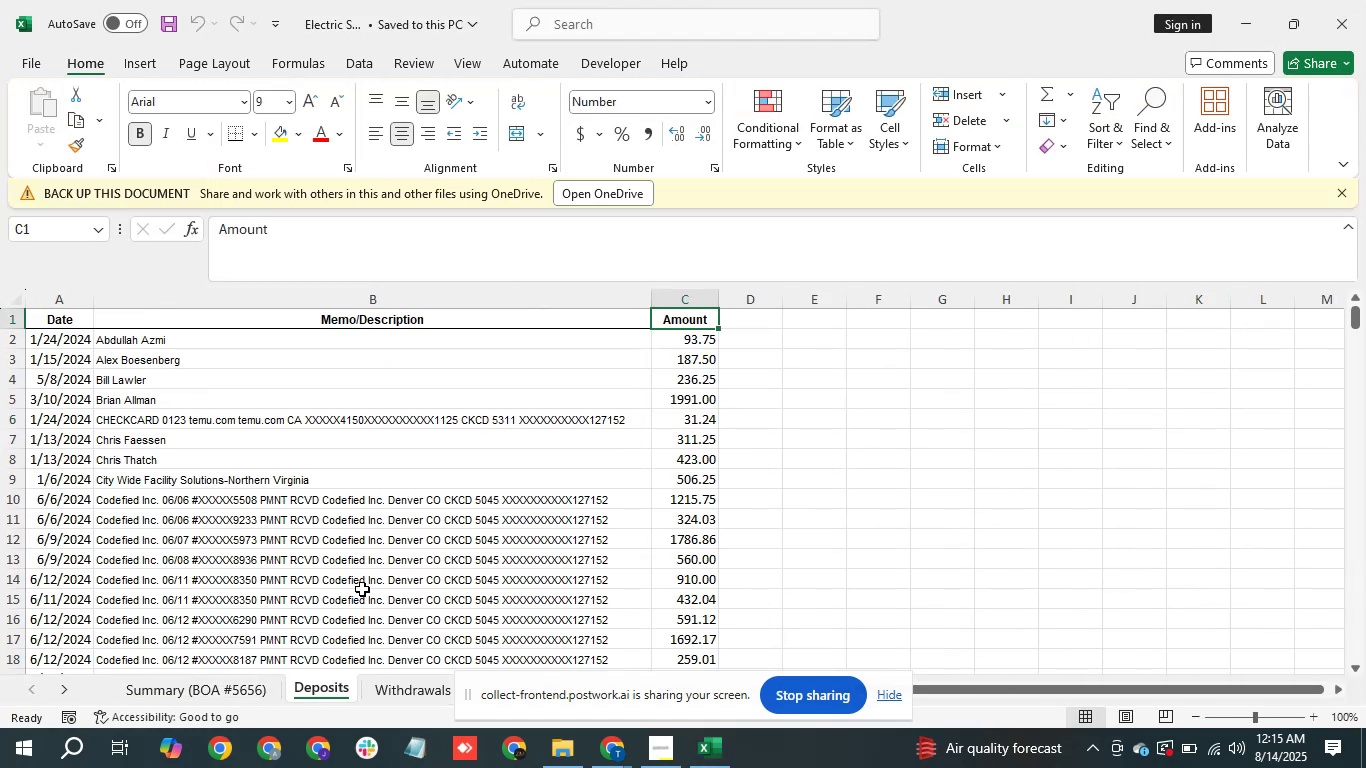 
scroll: coordinate [385, 560], scroll_direction: down, amount: 4.0
 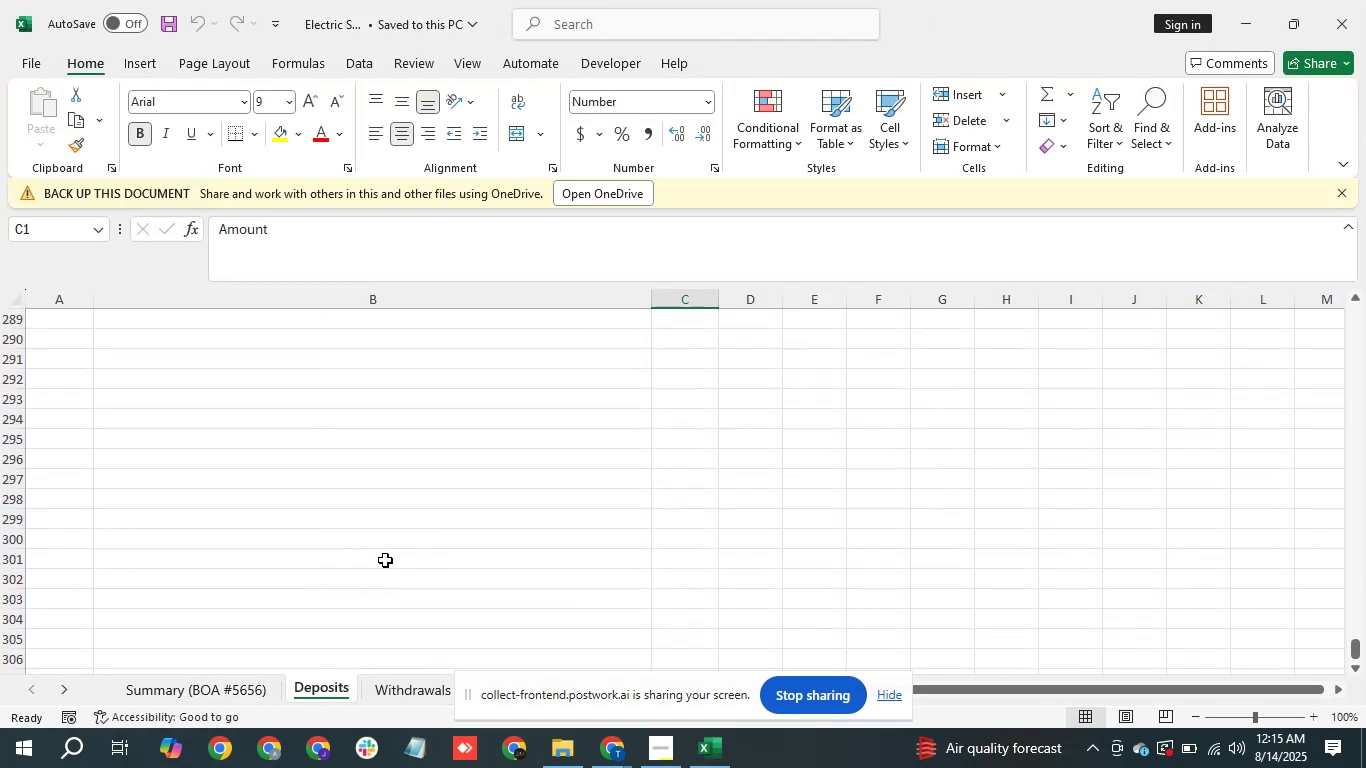 
scroll: coordinate [385, 560], scroll_direction: up, amount: 1.0
 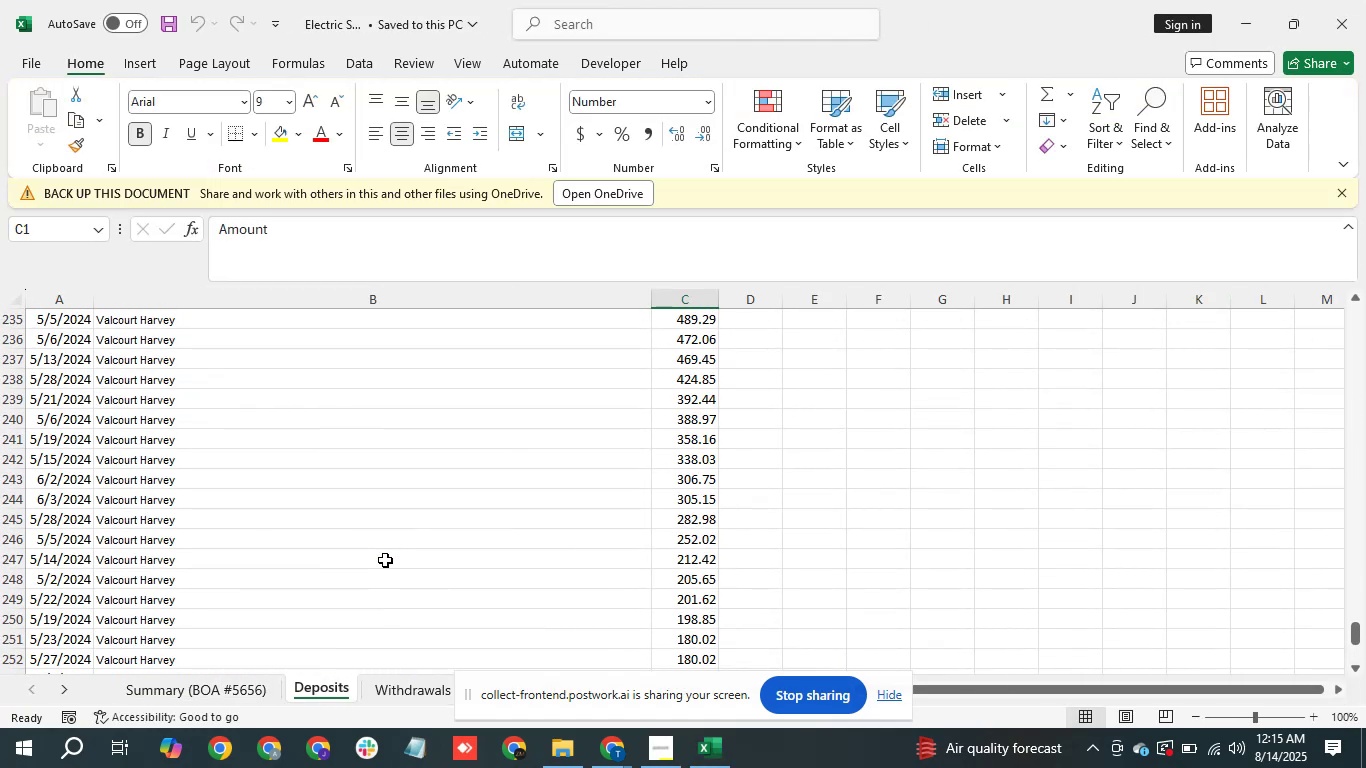 
scroll: coordinate [385, 560], scroll_direction: down, amount: 1.0
 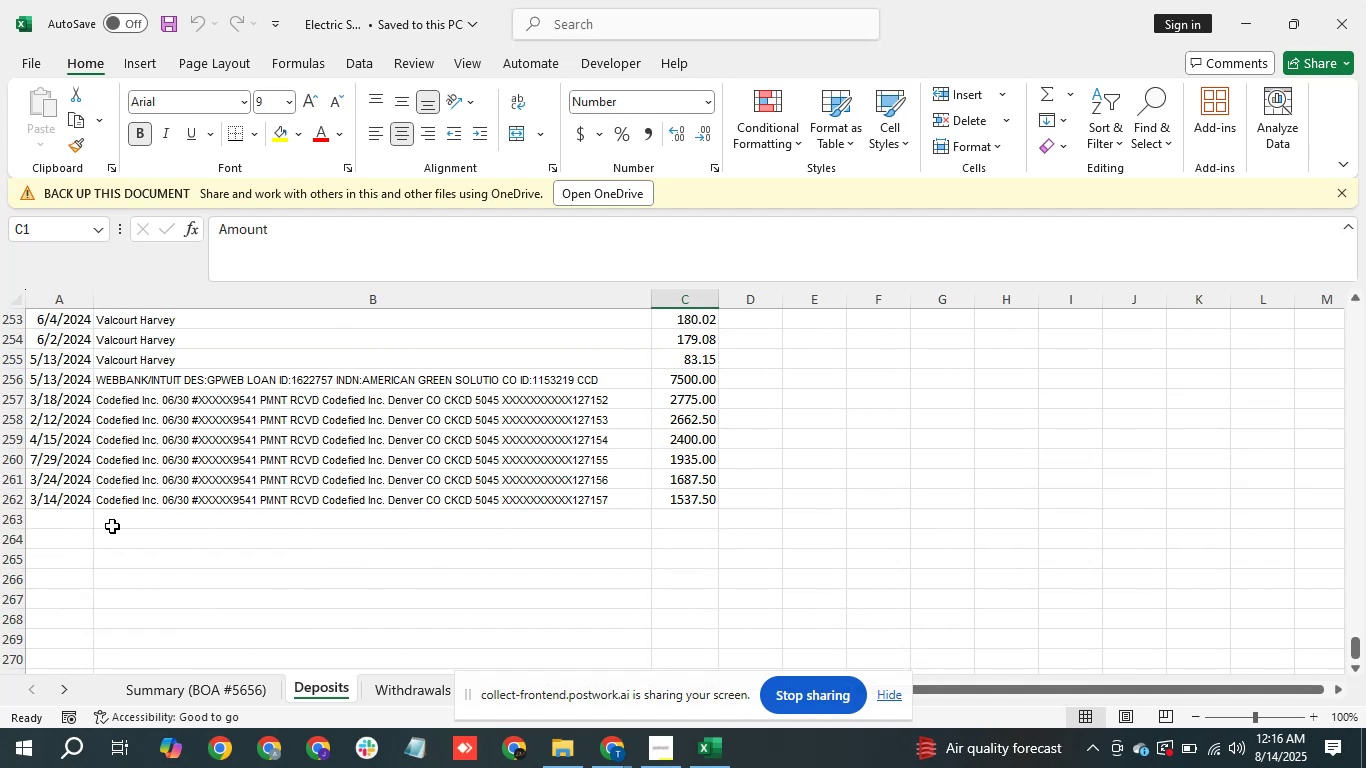 
wait(7.82)
 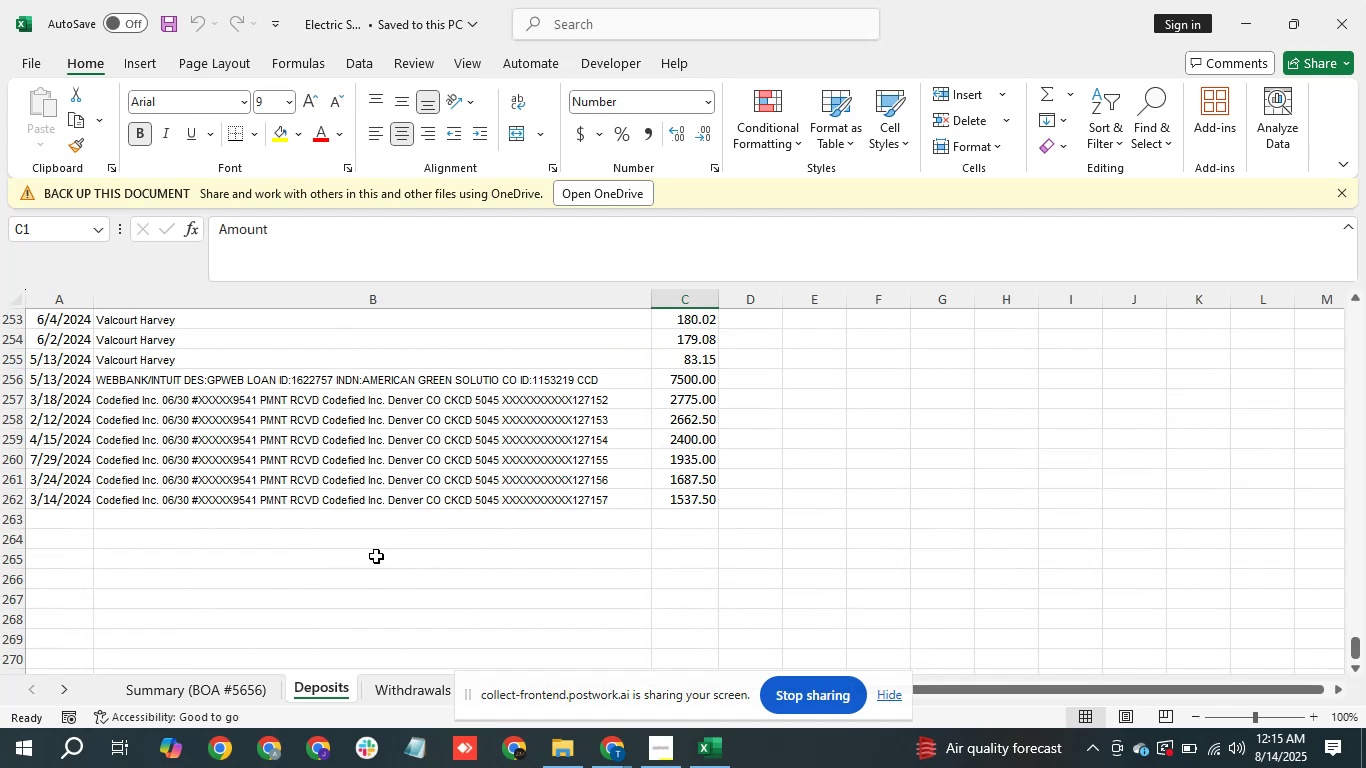 
scroll: coordinate [264, 505], scroll_direction: up, amount: 2.0
 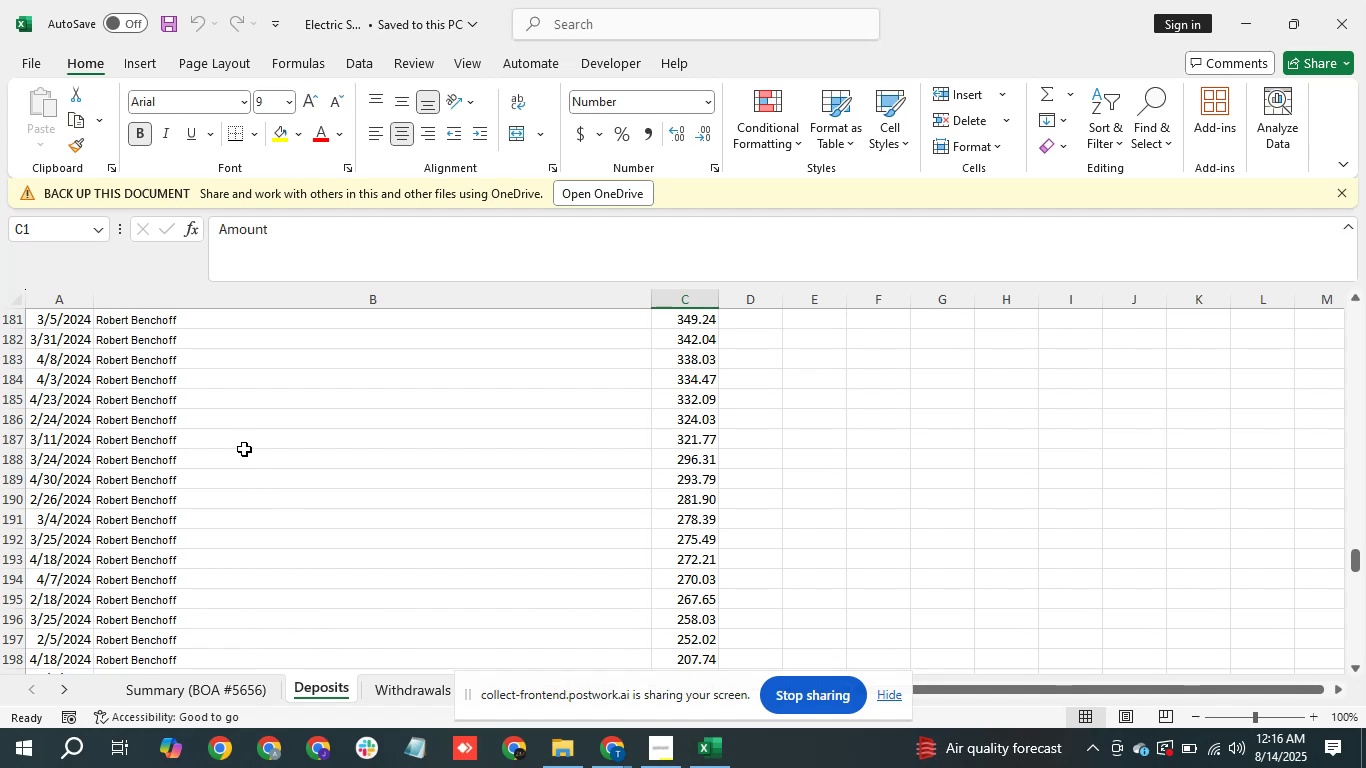 
left_click([137, 402])
 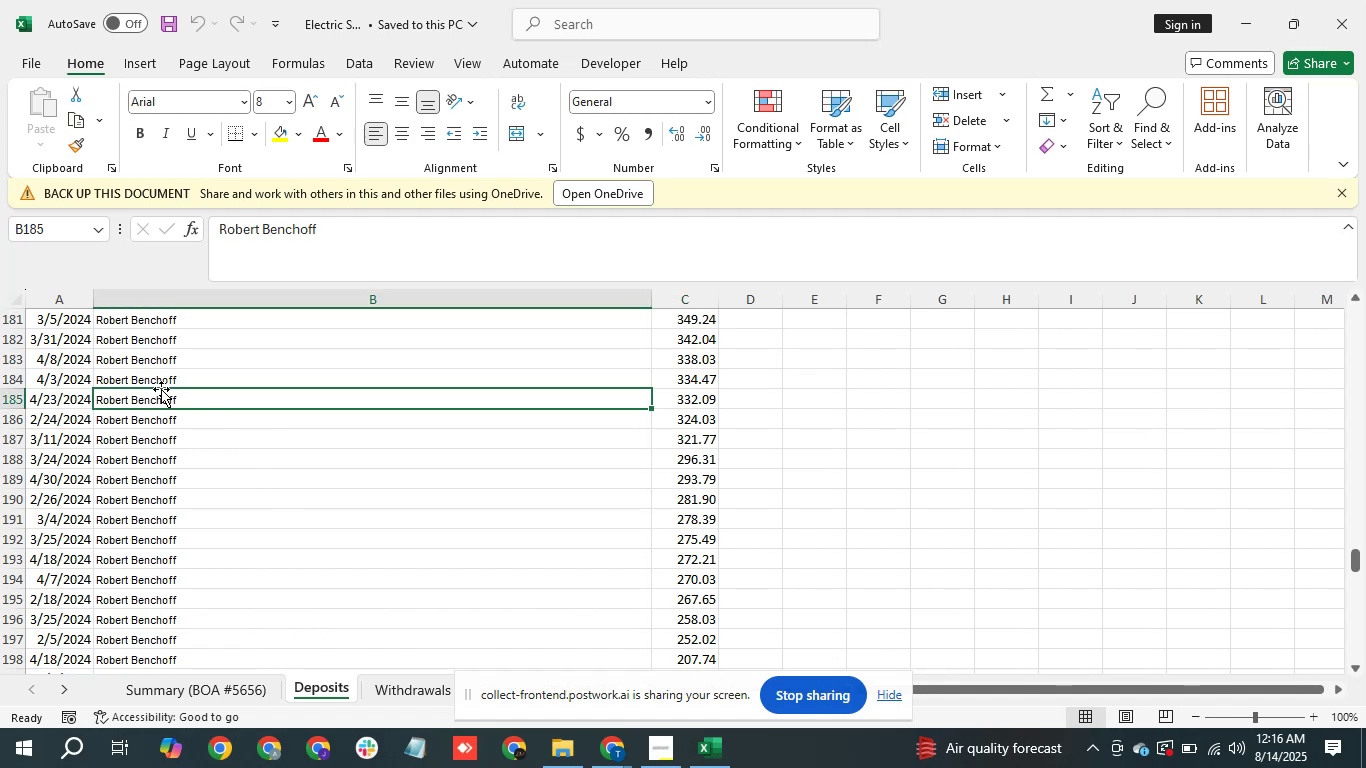 
wait(7.68)
 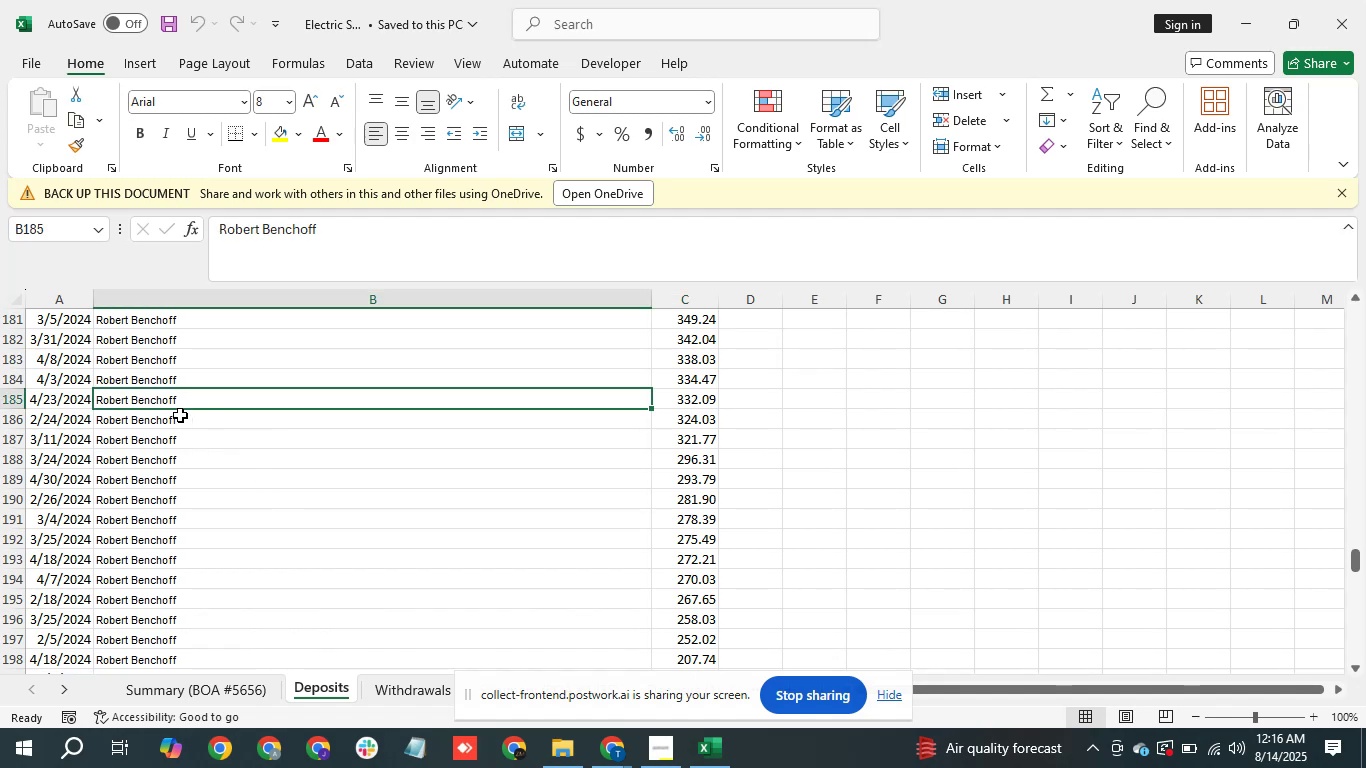 
scroll: coordinate [217, 342], scroll_direction: up, amount: 5.0
 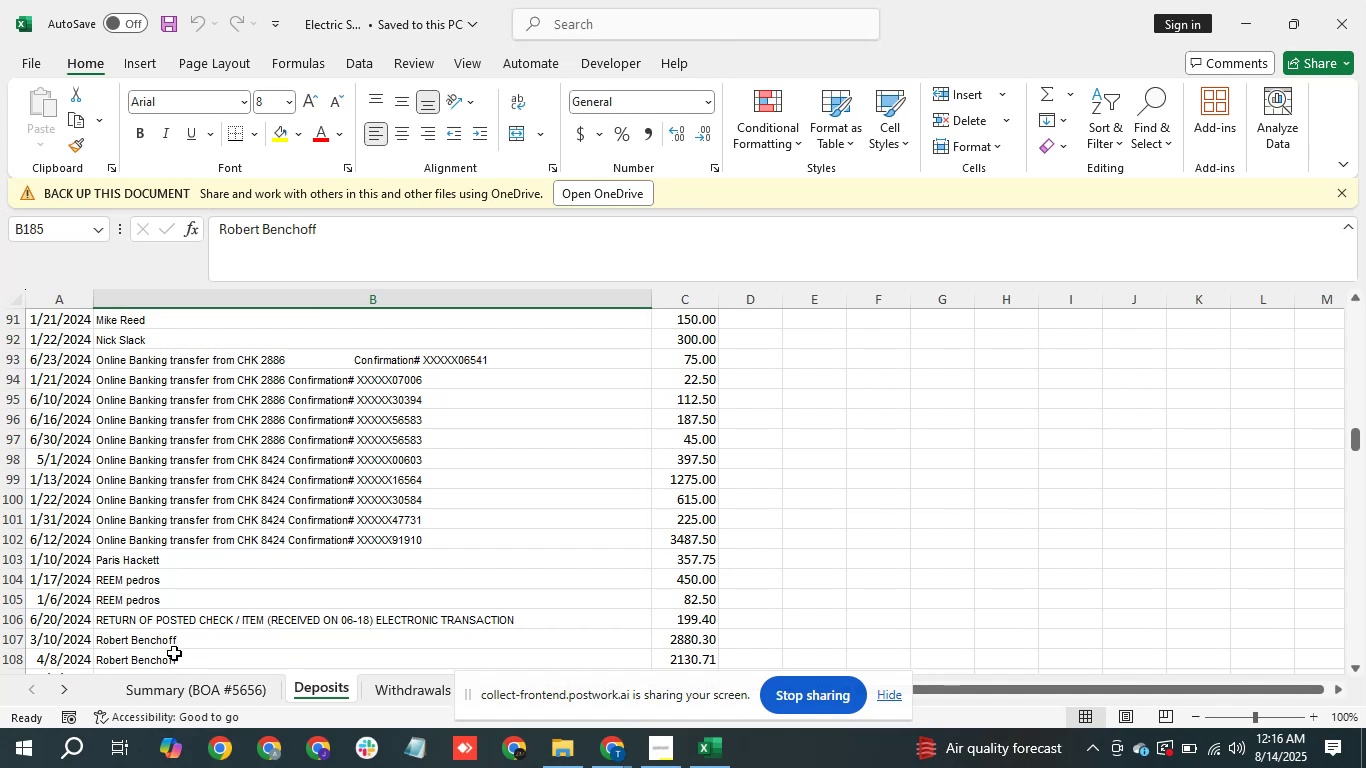 
left_click_drag(start_coordinate=[176, 647], to_coordinate=[191, 495])
 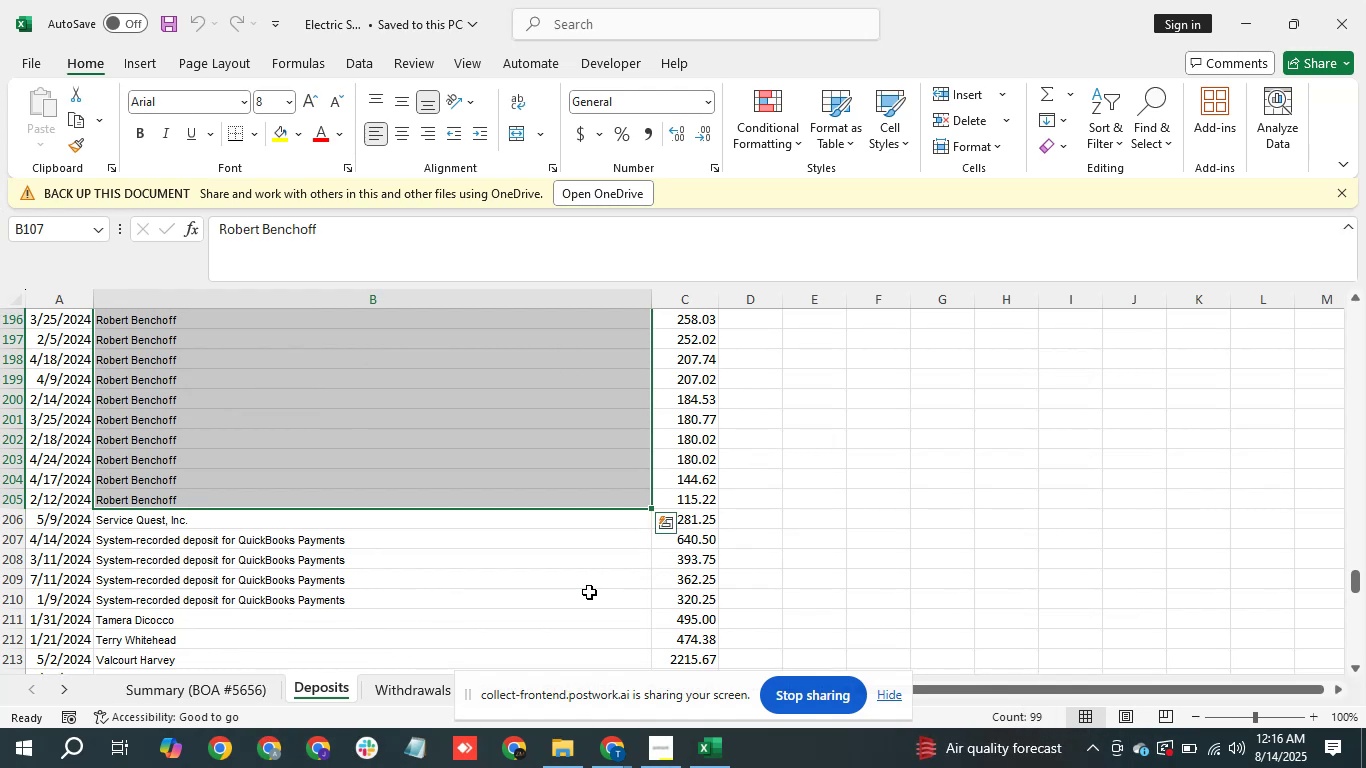 
wait(11.0)
 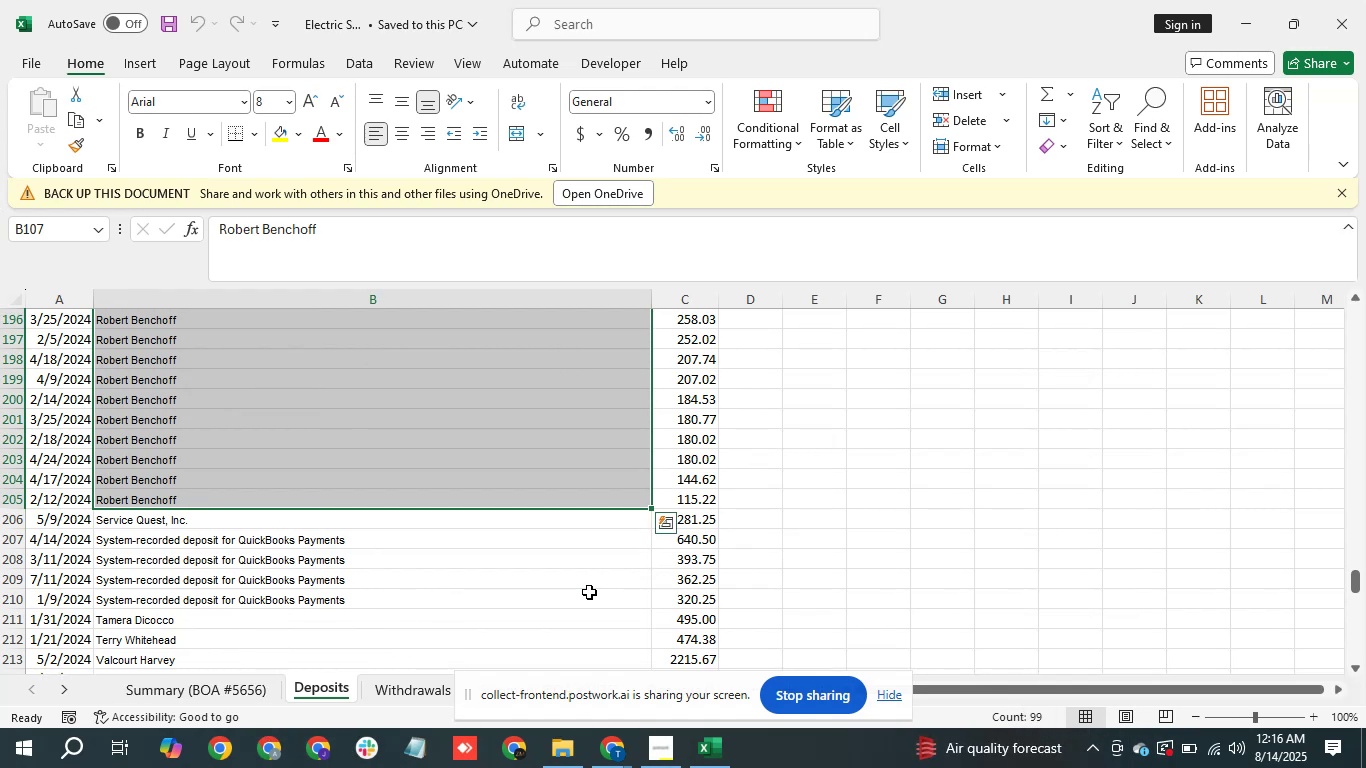 
left_click([560, 437])
 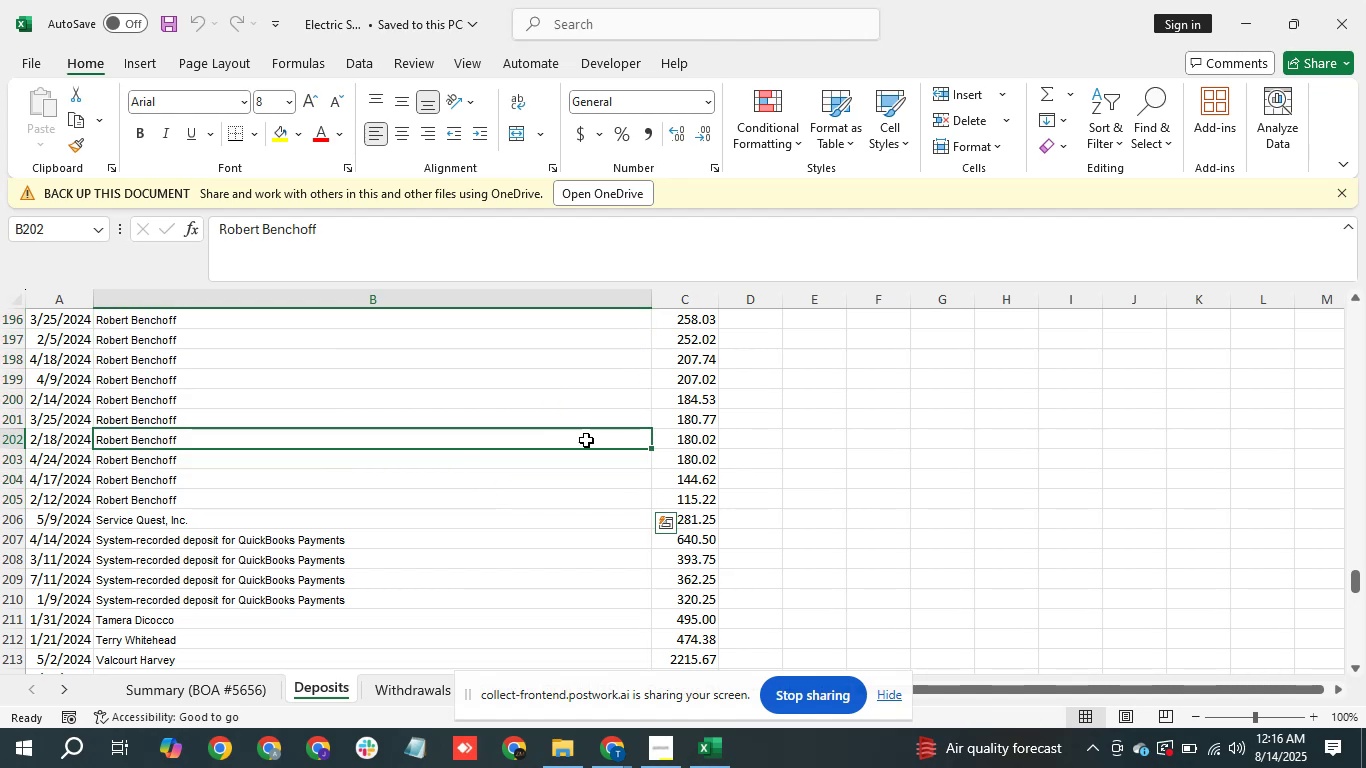 
scroll: coordinate [582, 462], scroll_direction: up, amount: 28.0
 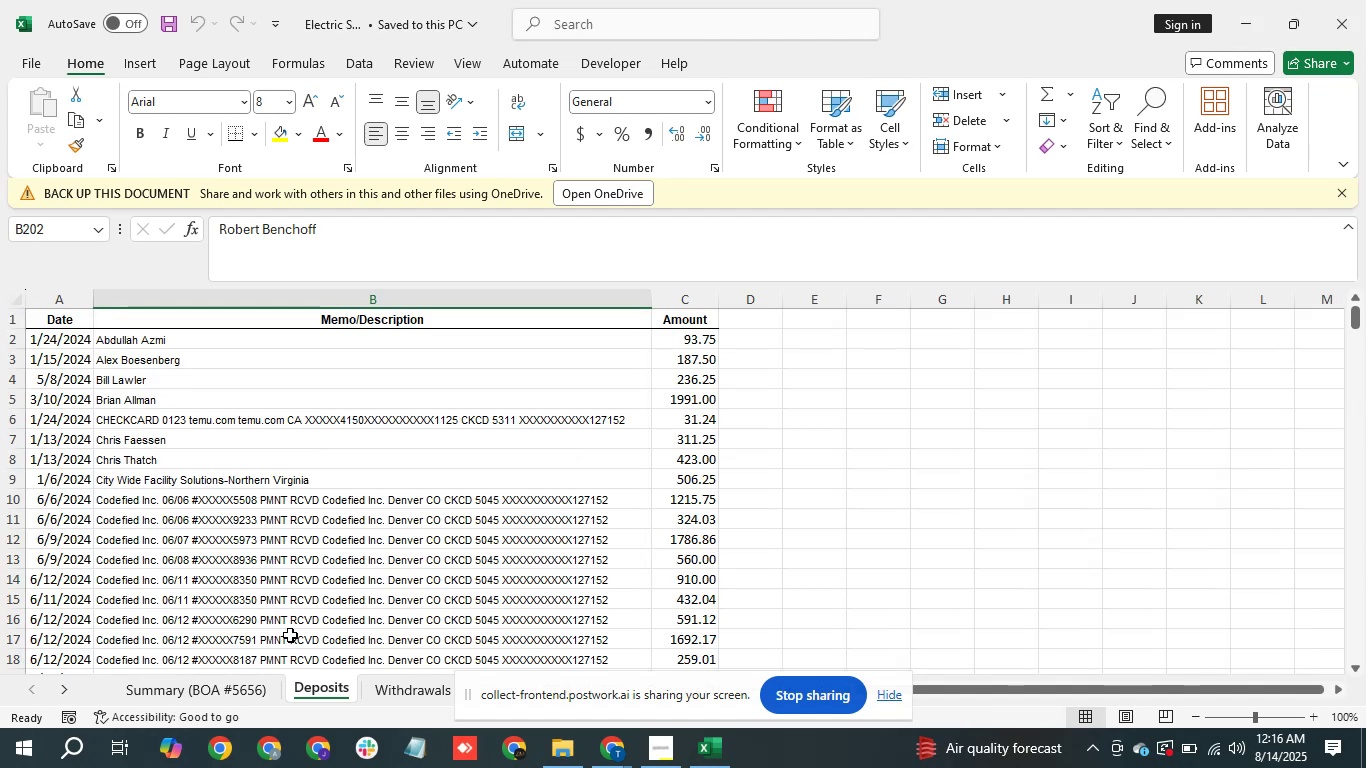 
left_click([244, 678])
 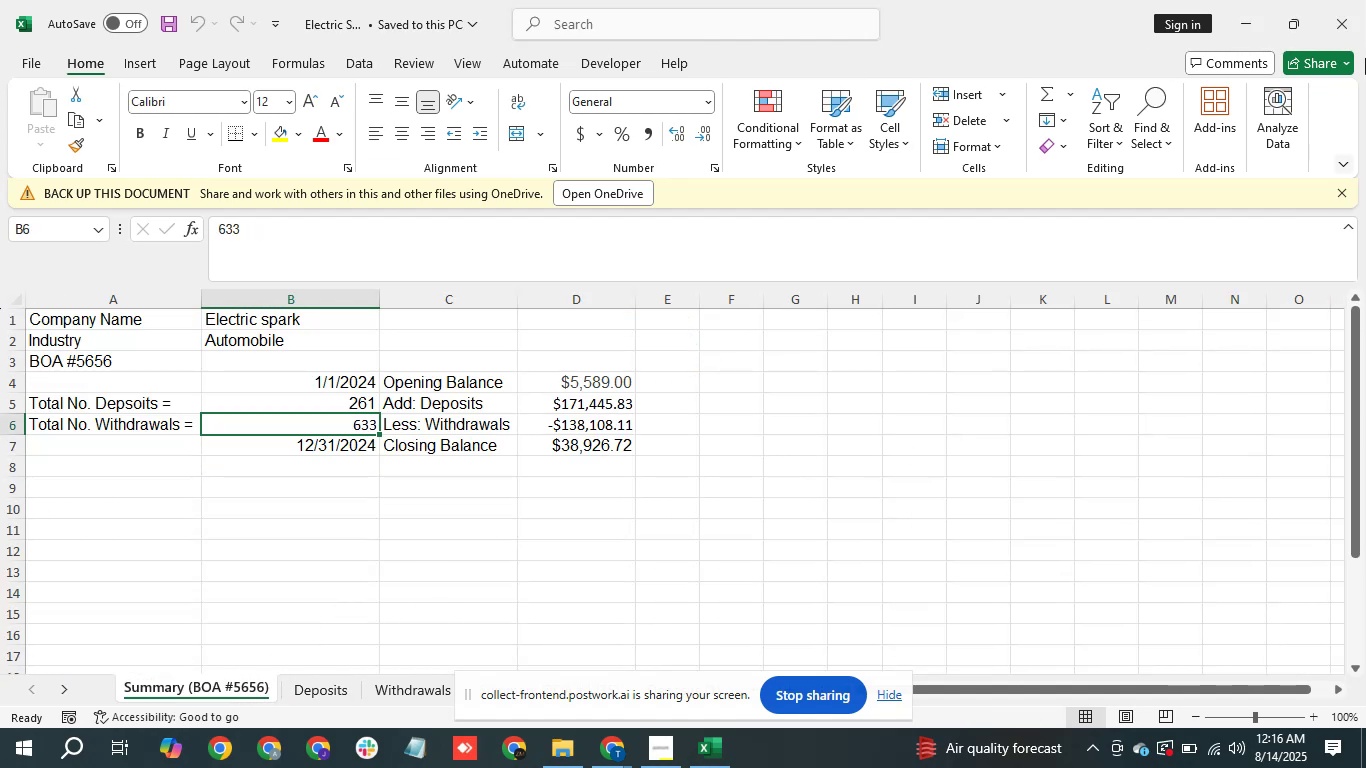 
wait(6.04)
 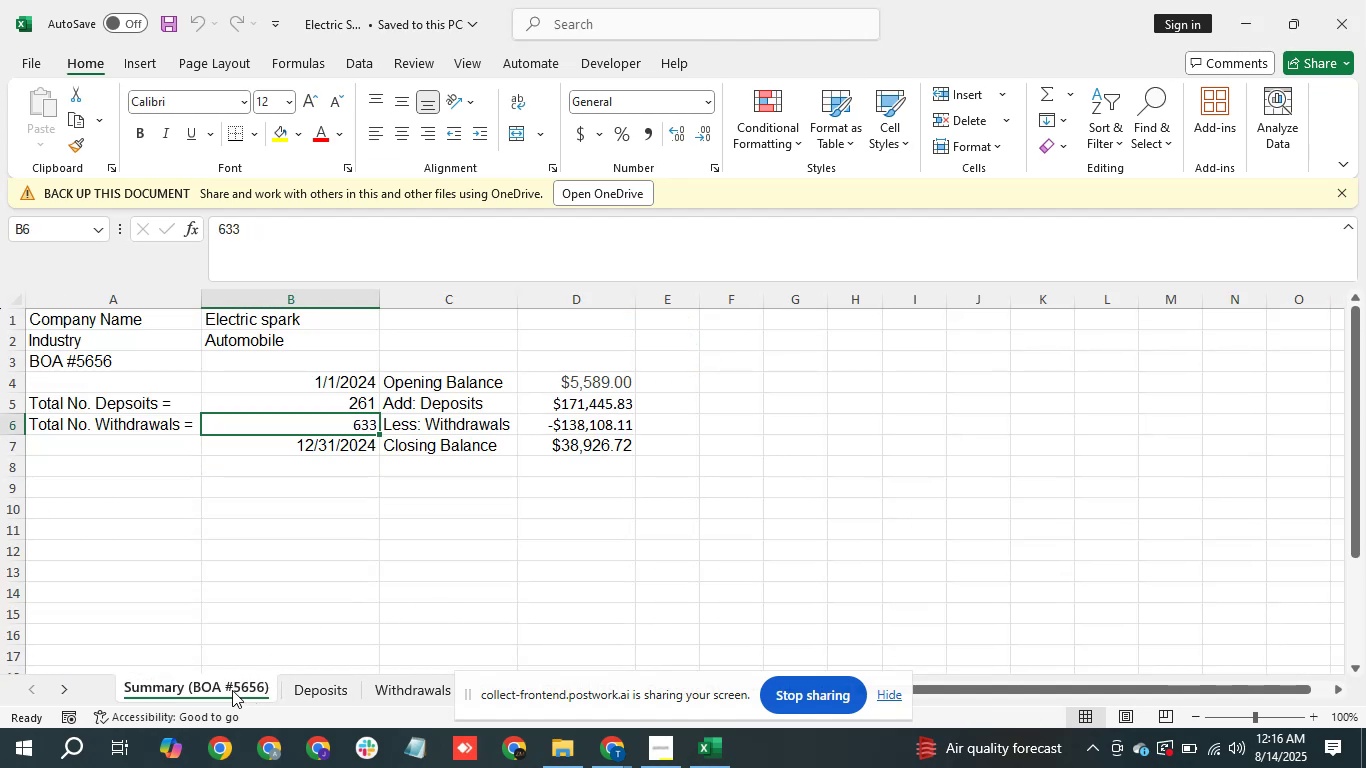 
left_click([1261, 20])
 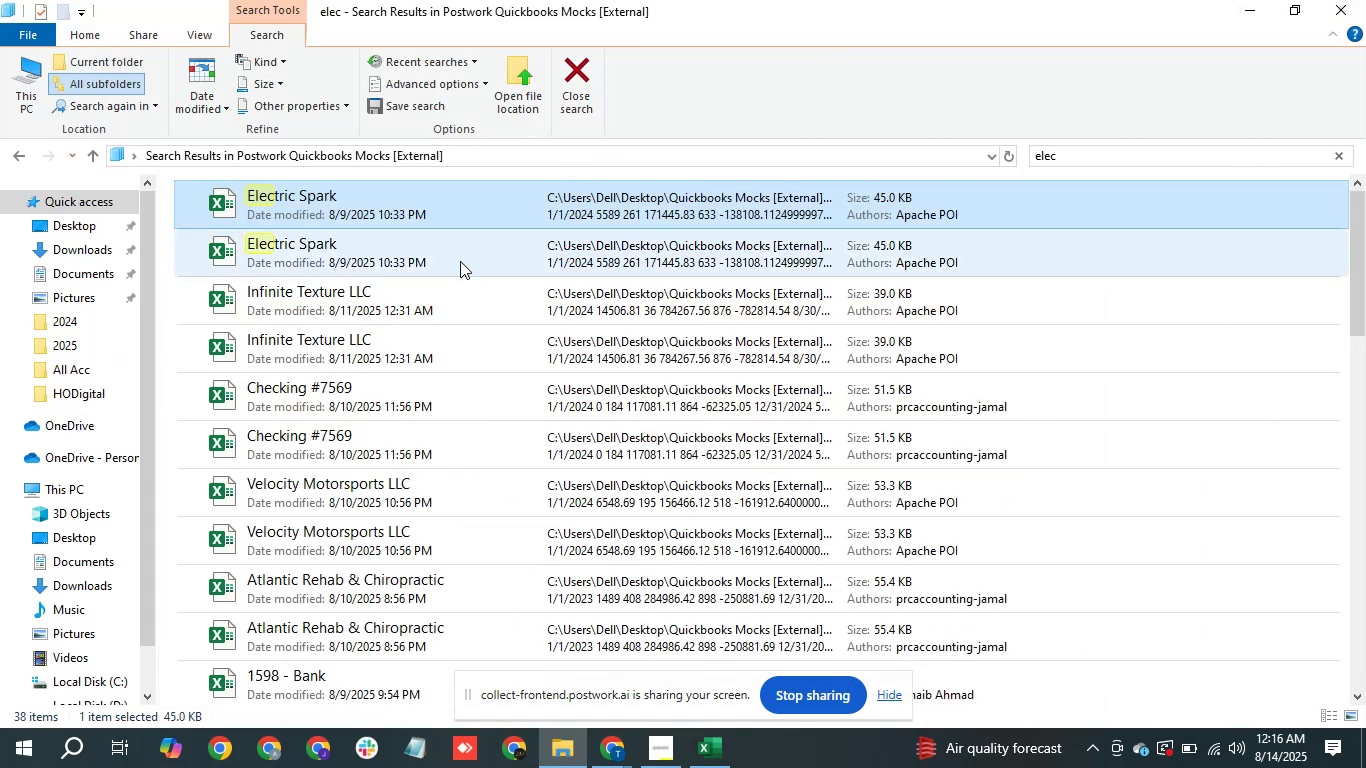 
double_click([460, 261])
 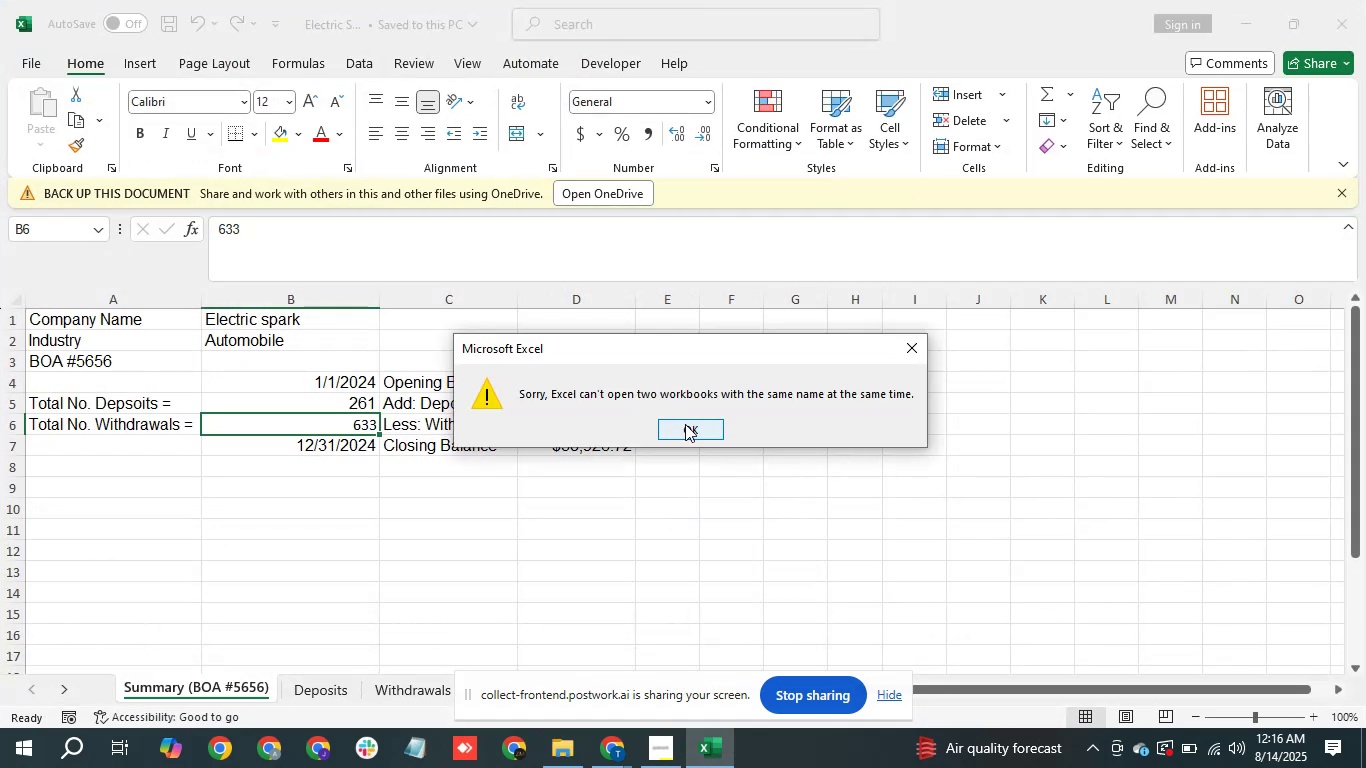 
left_click([685, 424])
 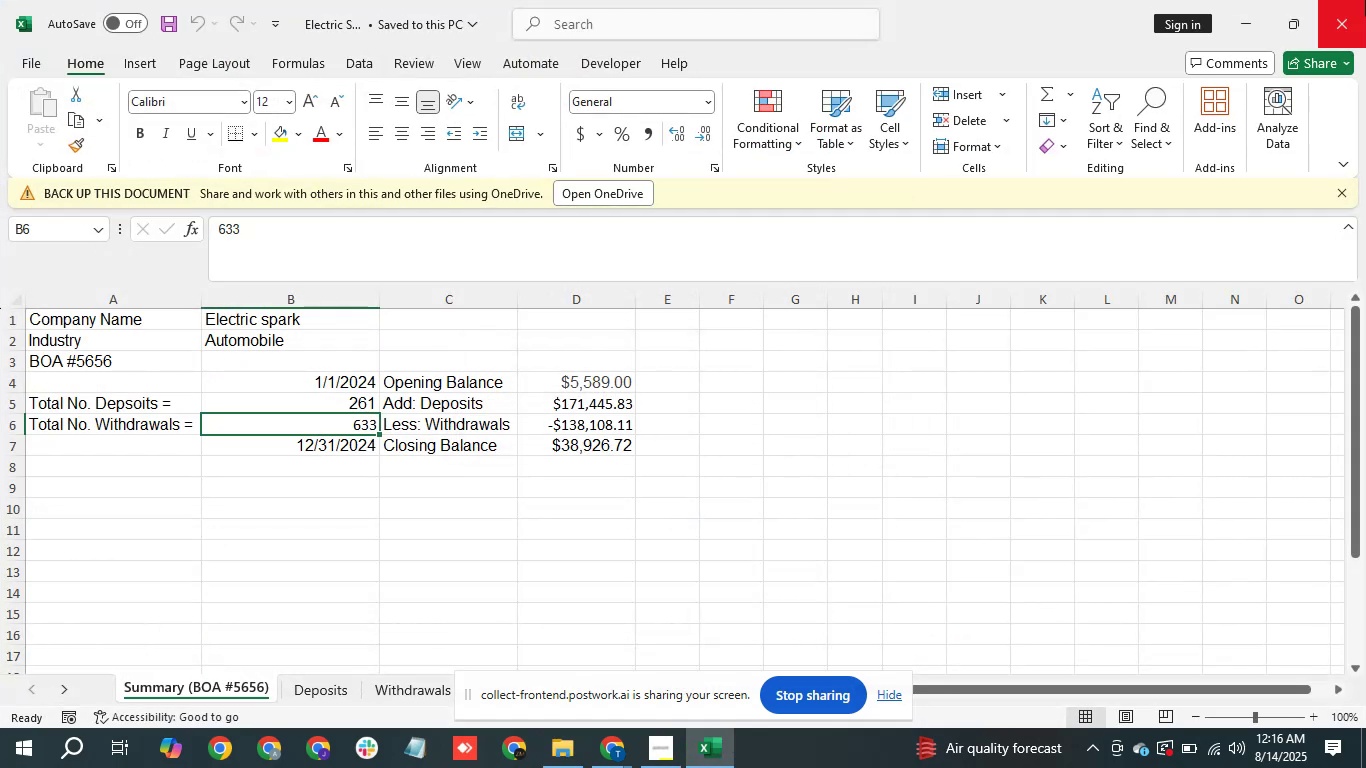 
left_click([1365, 0])
 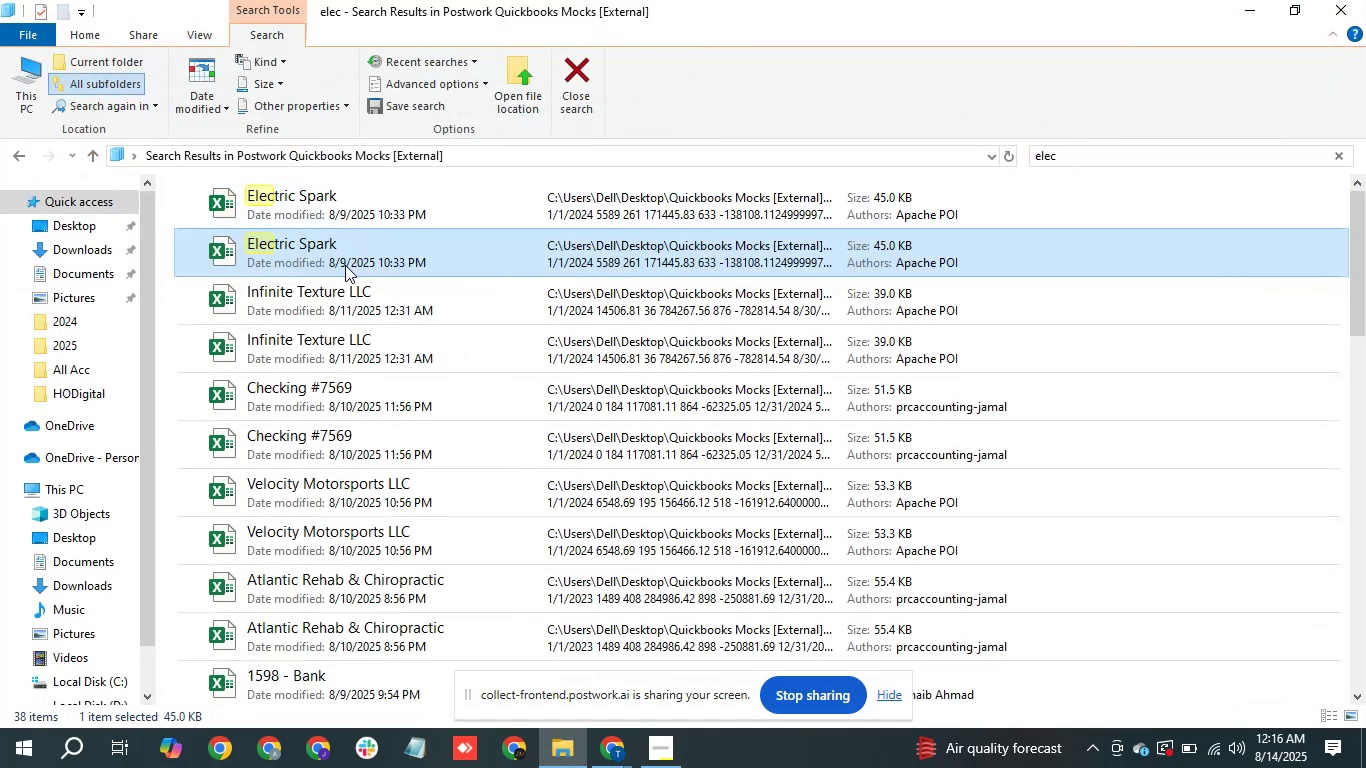 
double_click([345, 265])
 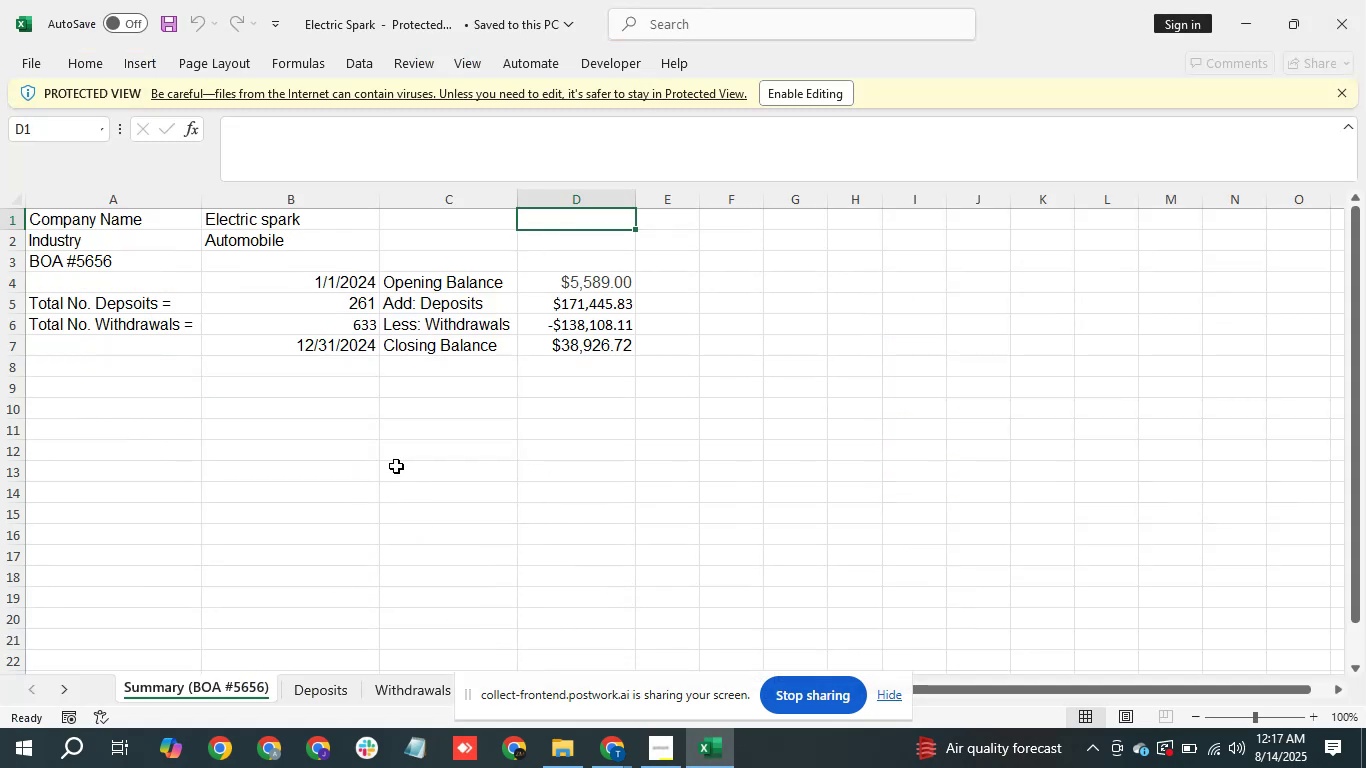 
wait(6.81)
 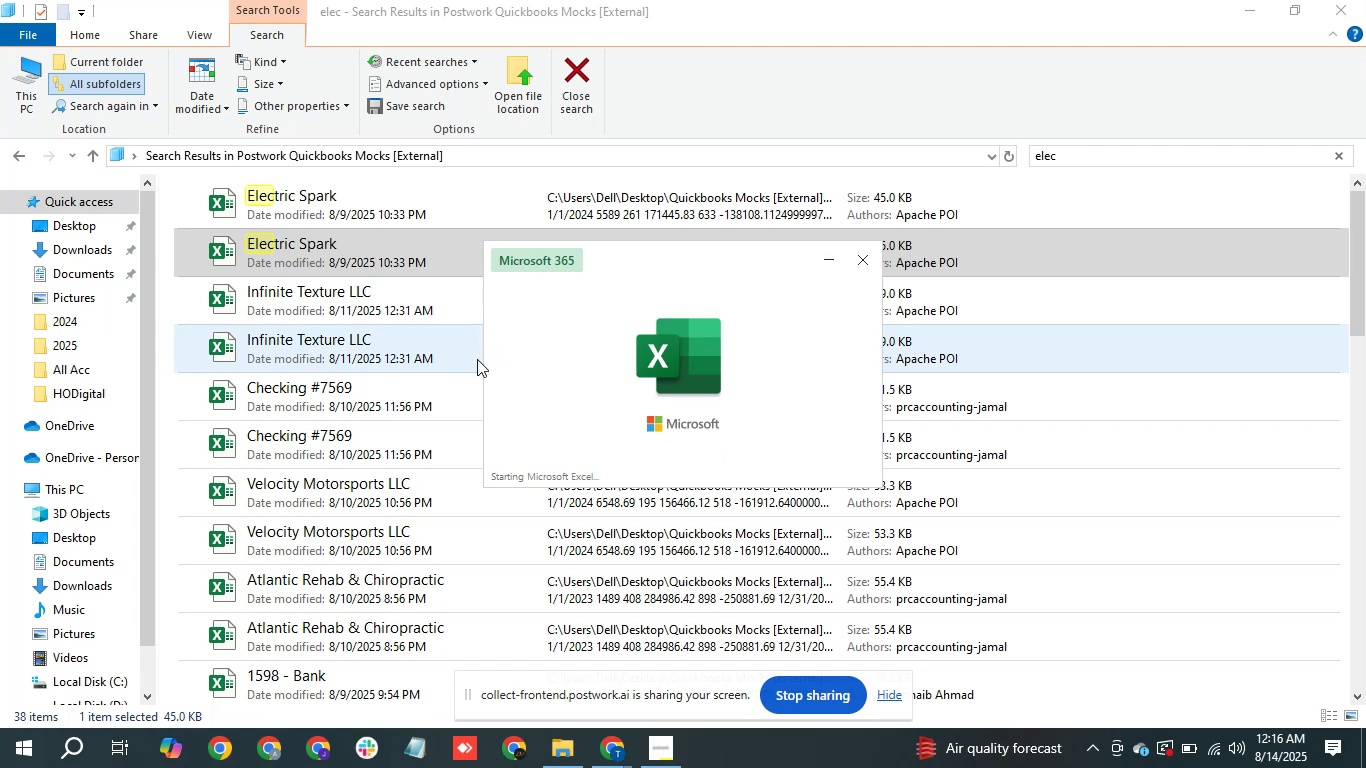 
left_click([368, 331])
 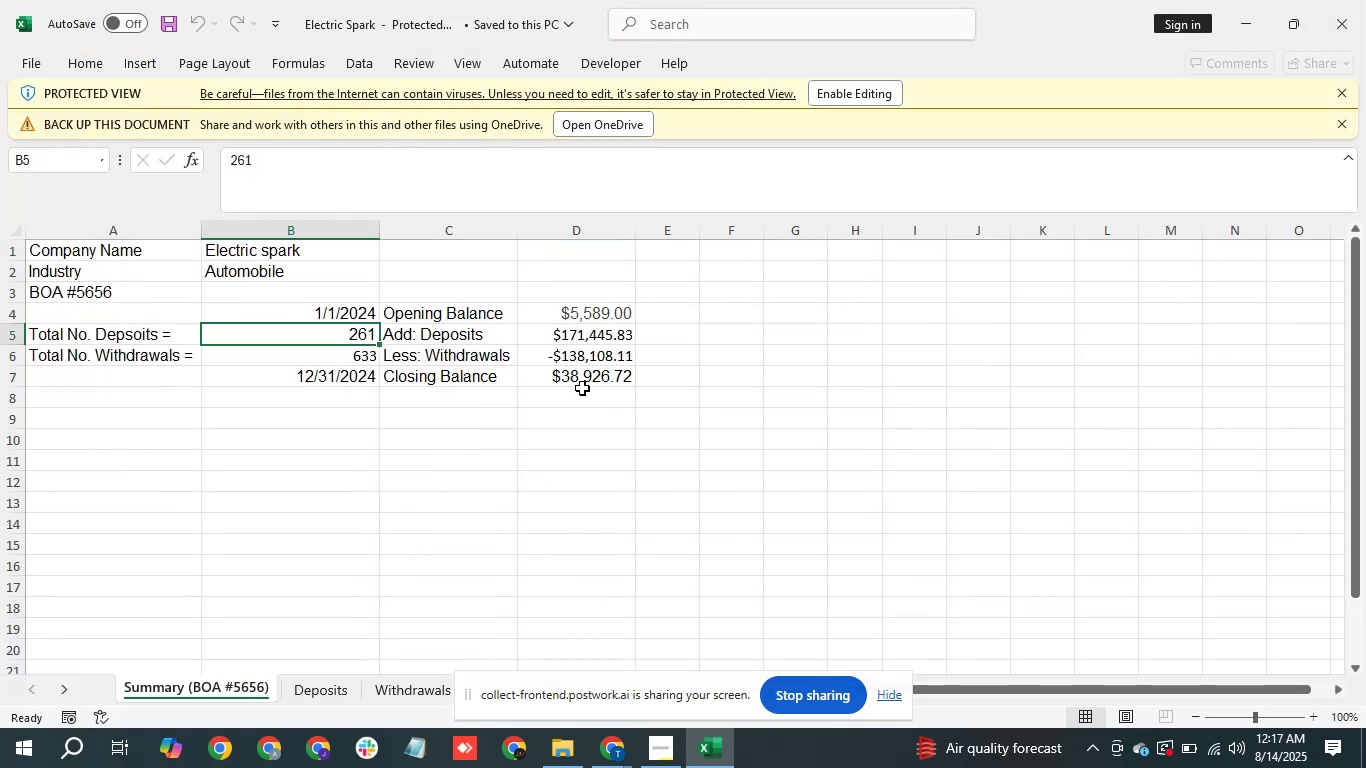 
left_click([1365, 0])
 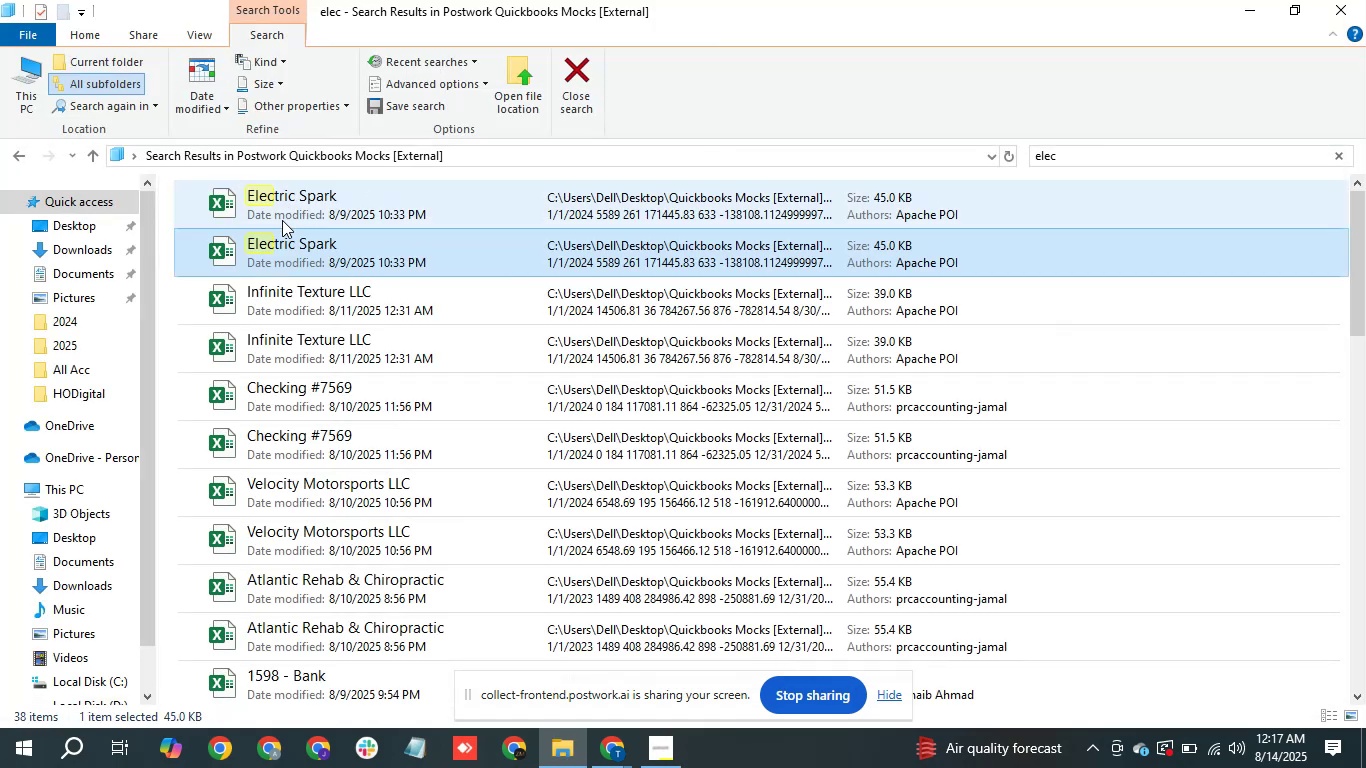 
double_click([282, 220])
 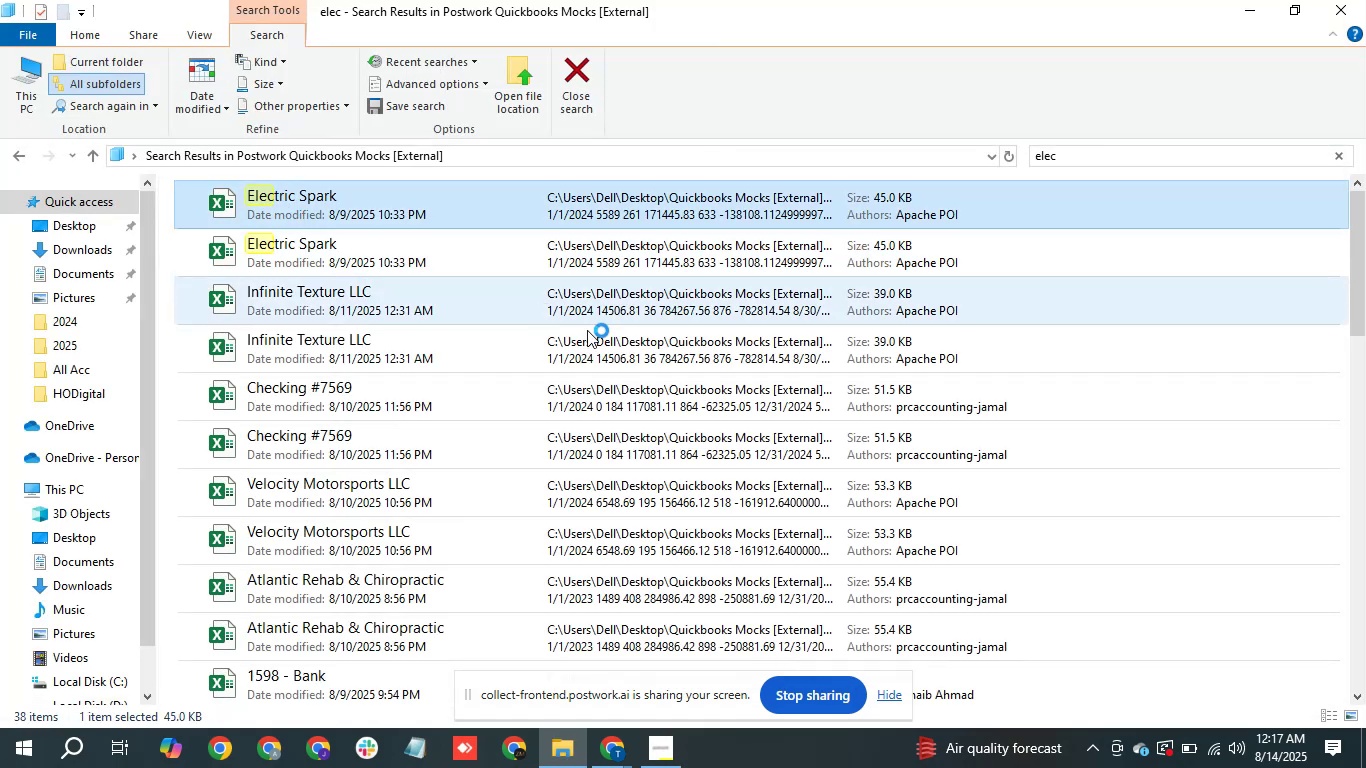 
mouse_move([625, 393])
 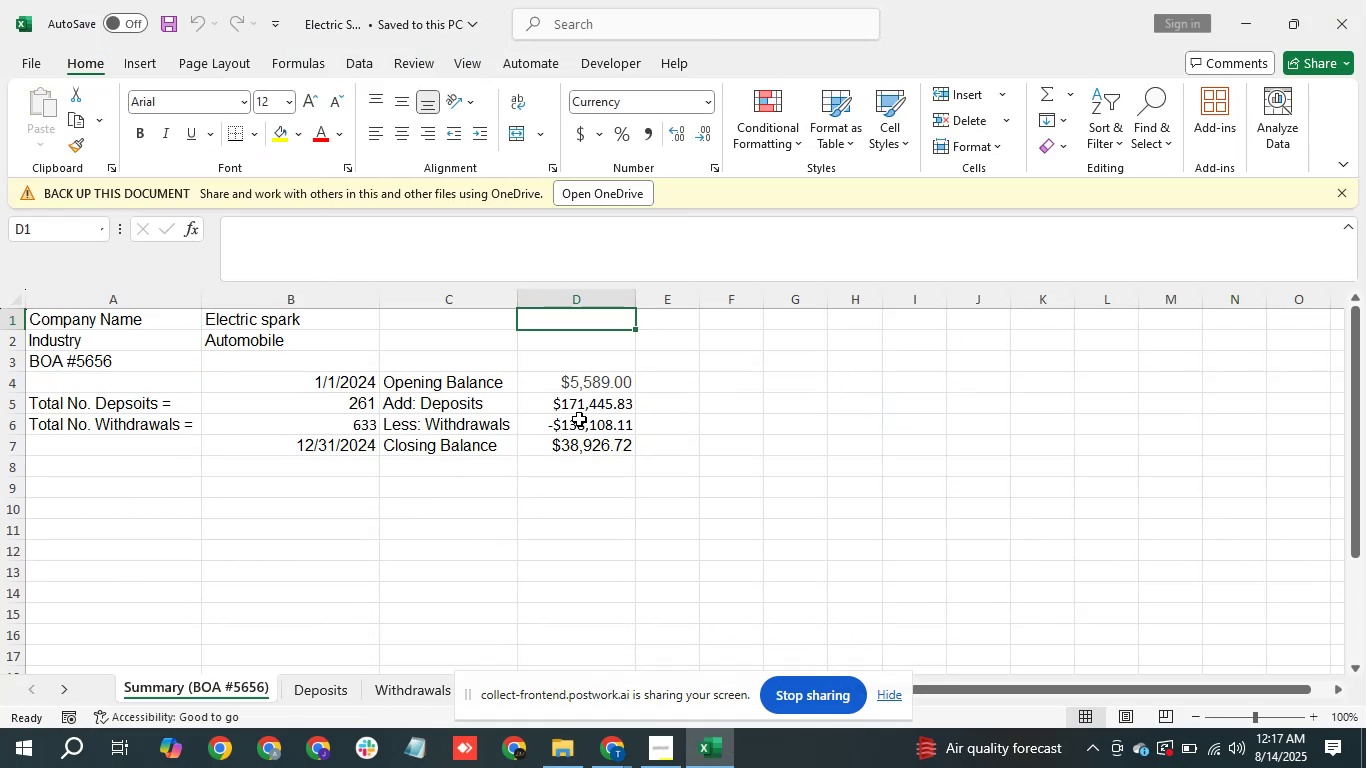 
left_click([603, 452])
 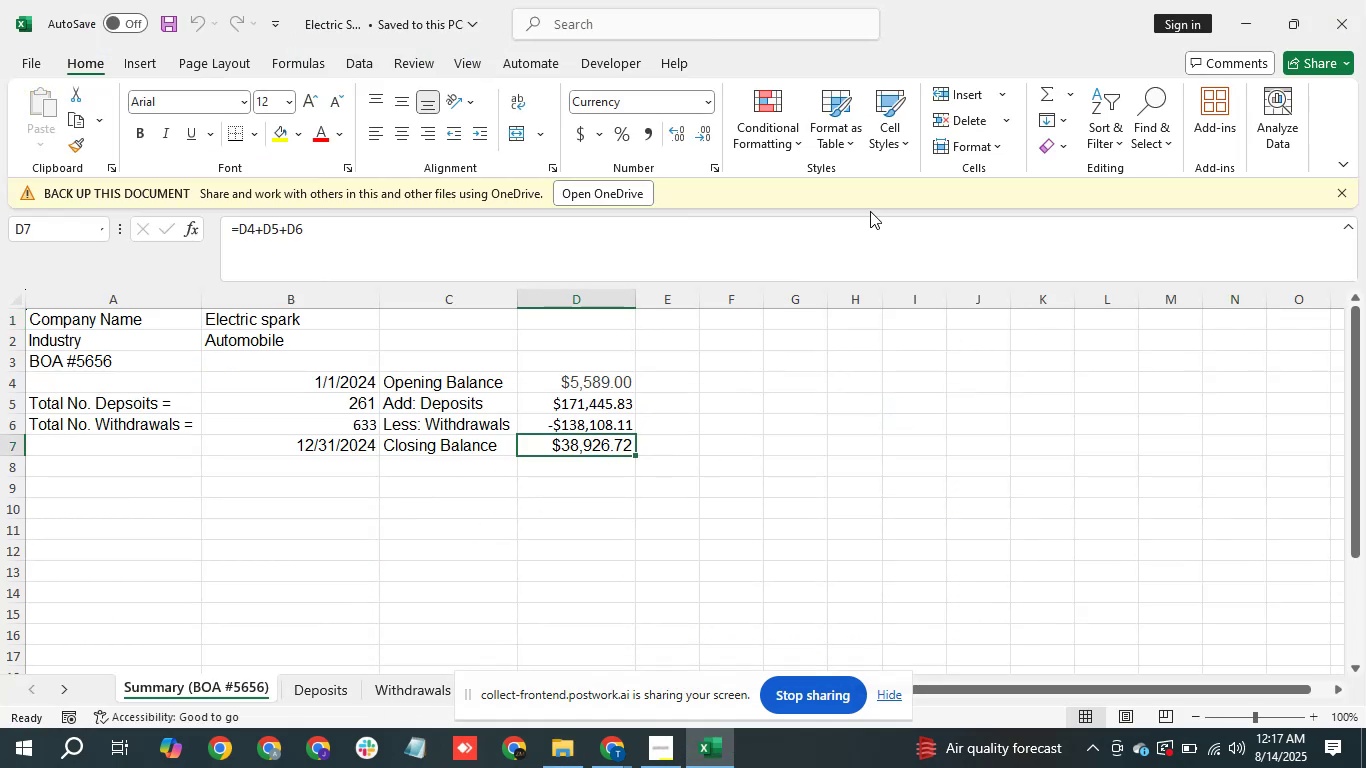 
left_click([1365, 0])
 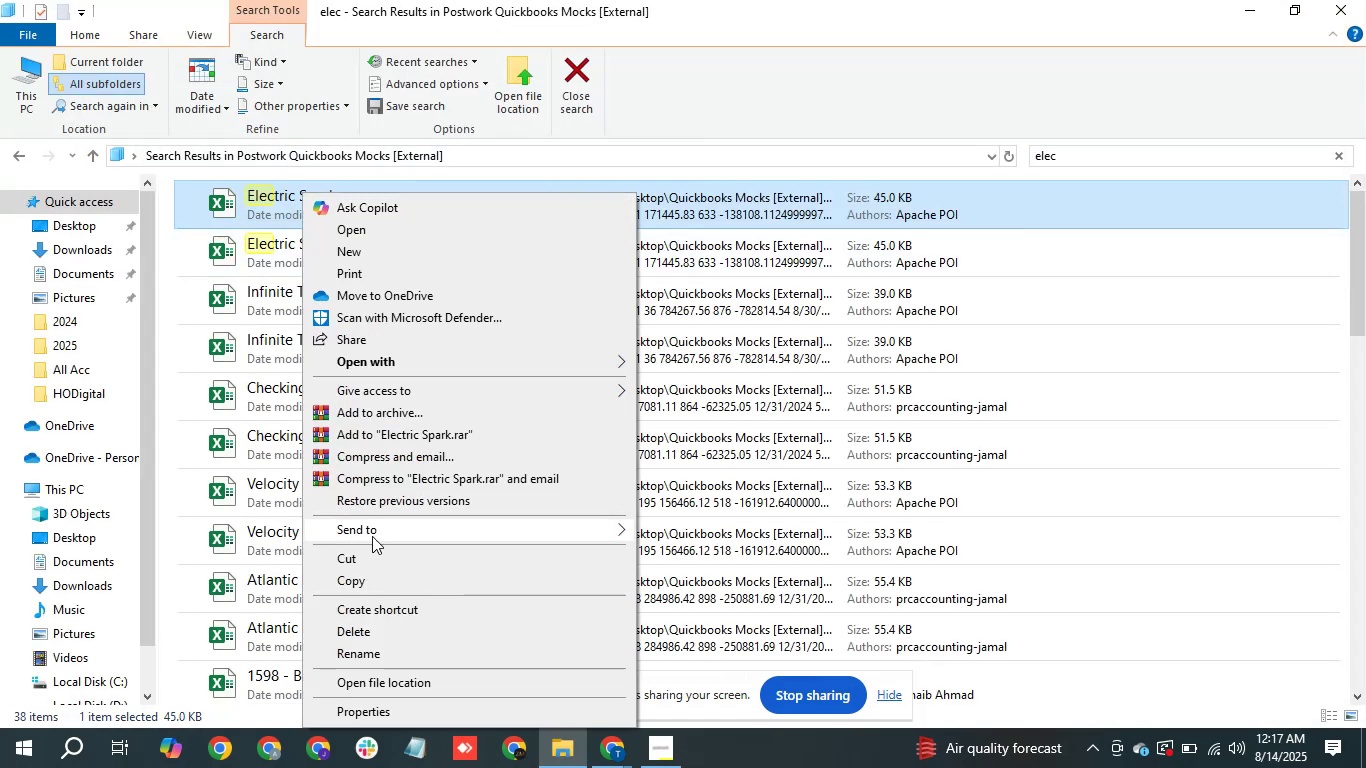 
left_click([341, 581])
 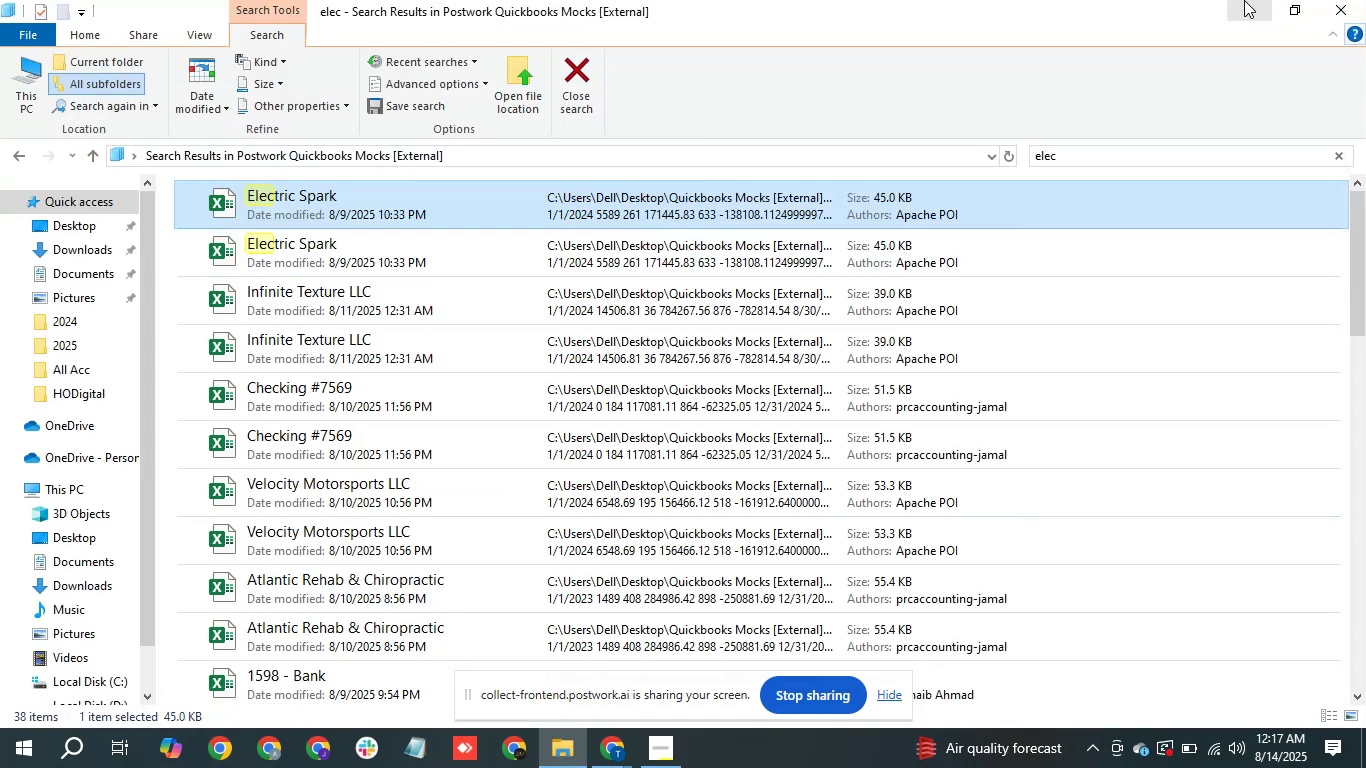 
left_click([1248, 0])
 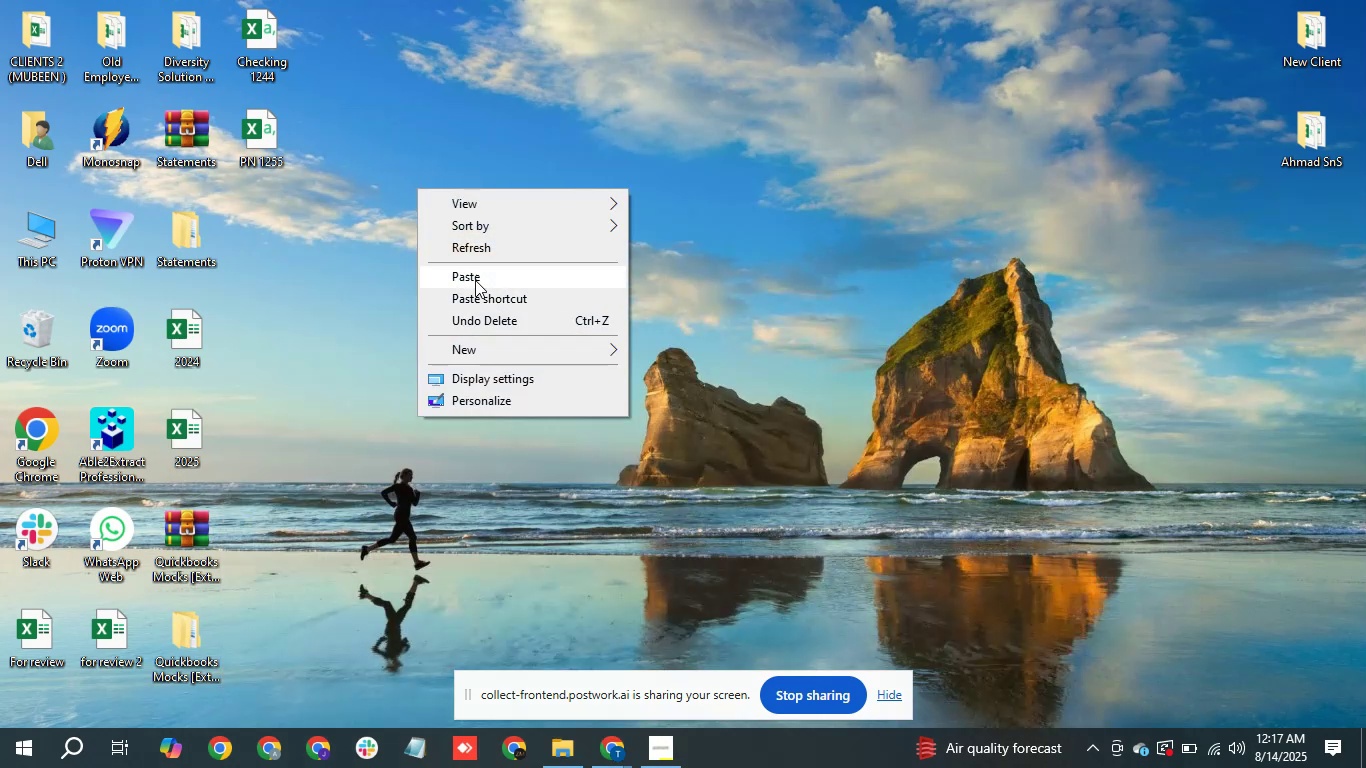 
left_click([483, 268])
 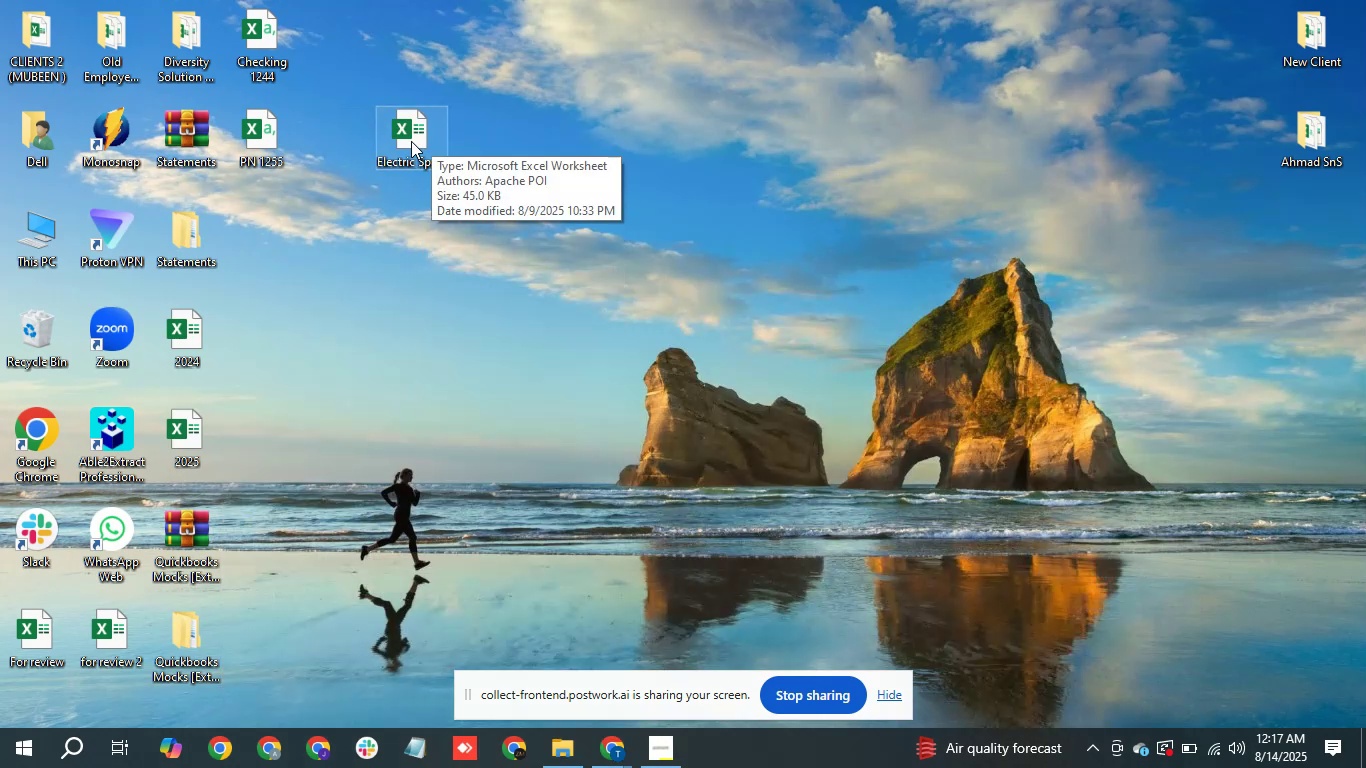 
double_click([411, 141])
 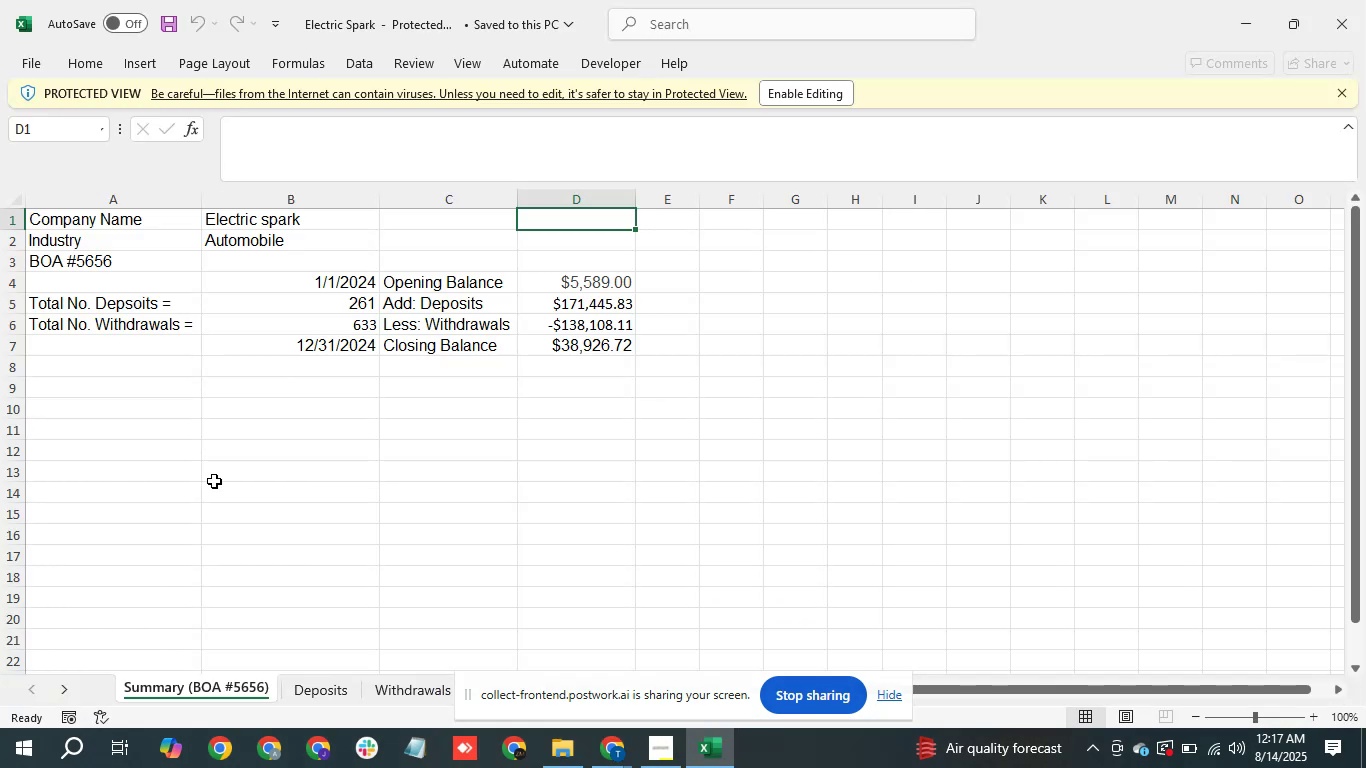 
left_click([867, 90])
 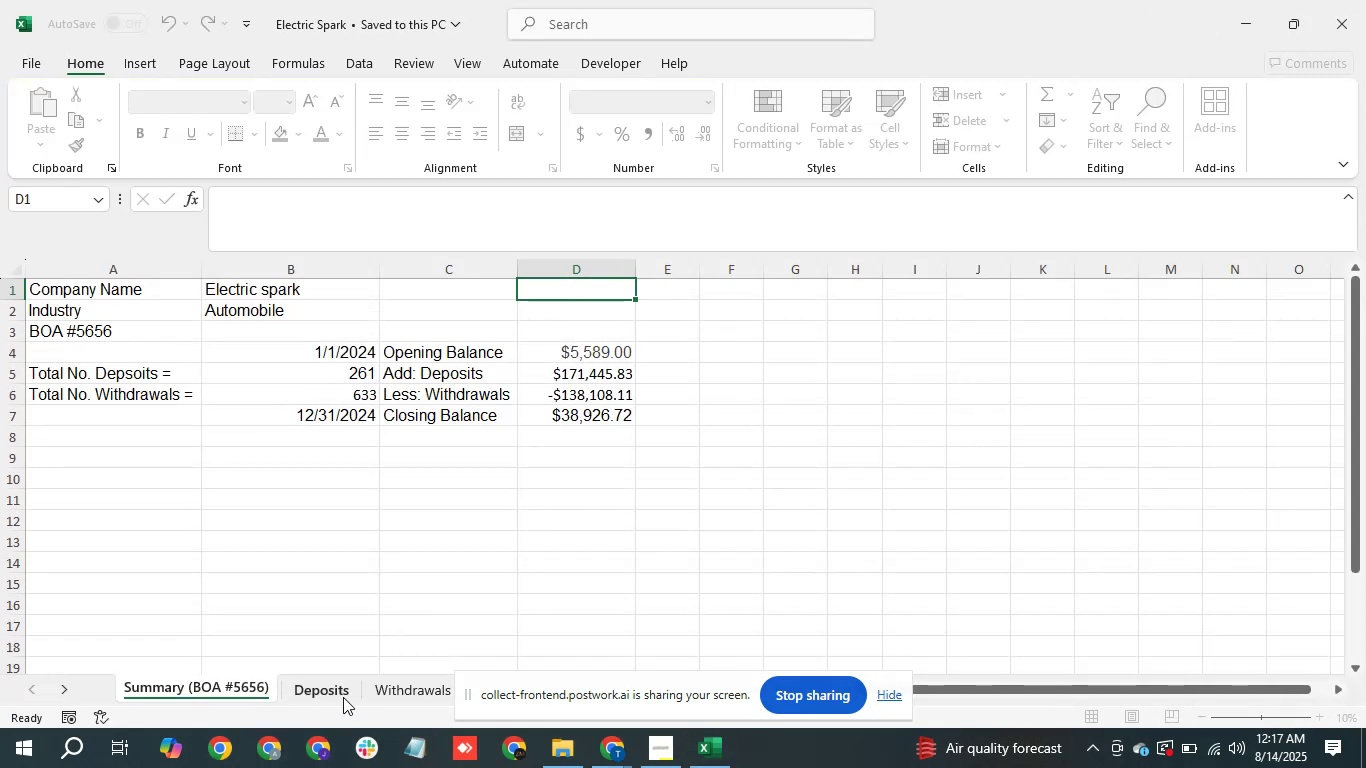 
left_click([330, 690])
 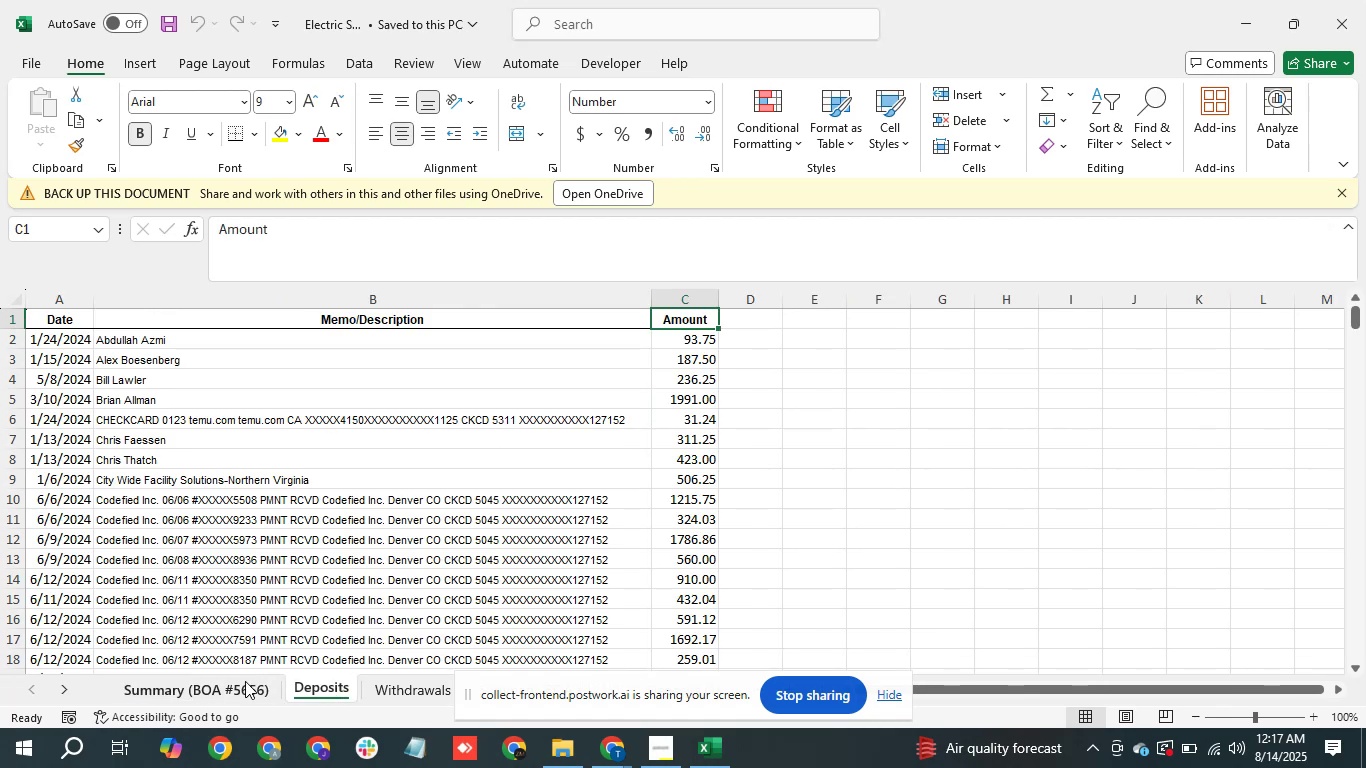 
left_click([245, 681])
 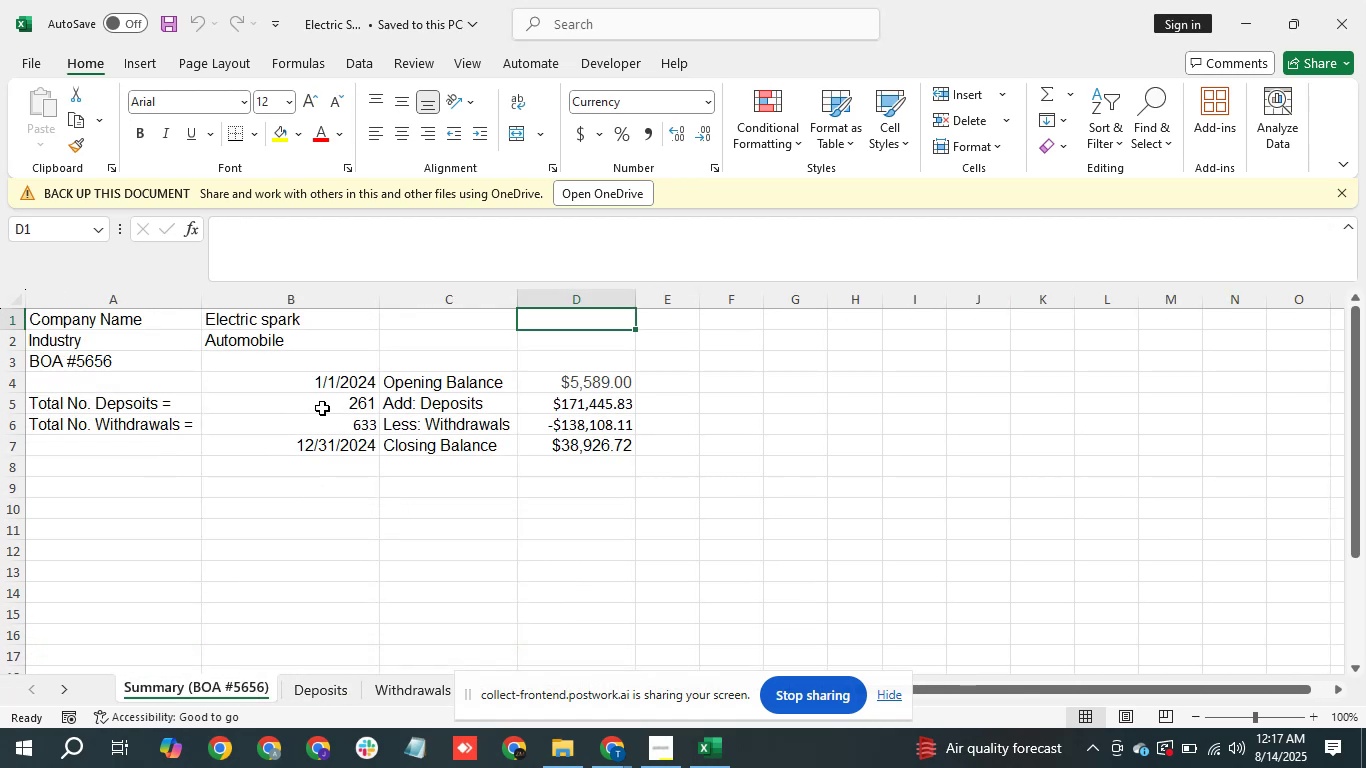 
left_click([335, 401])
 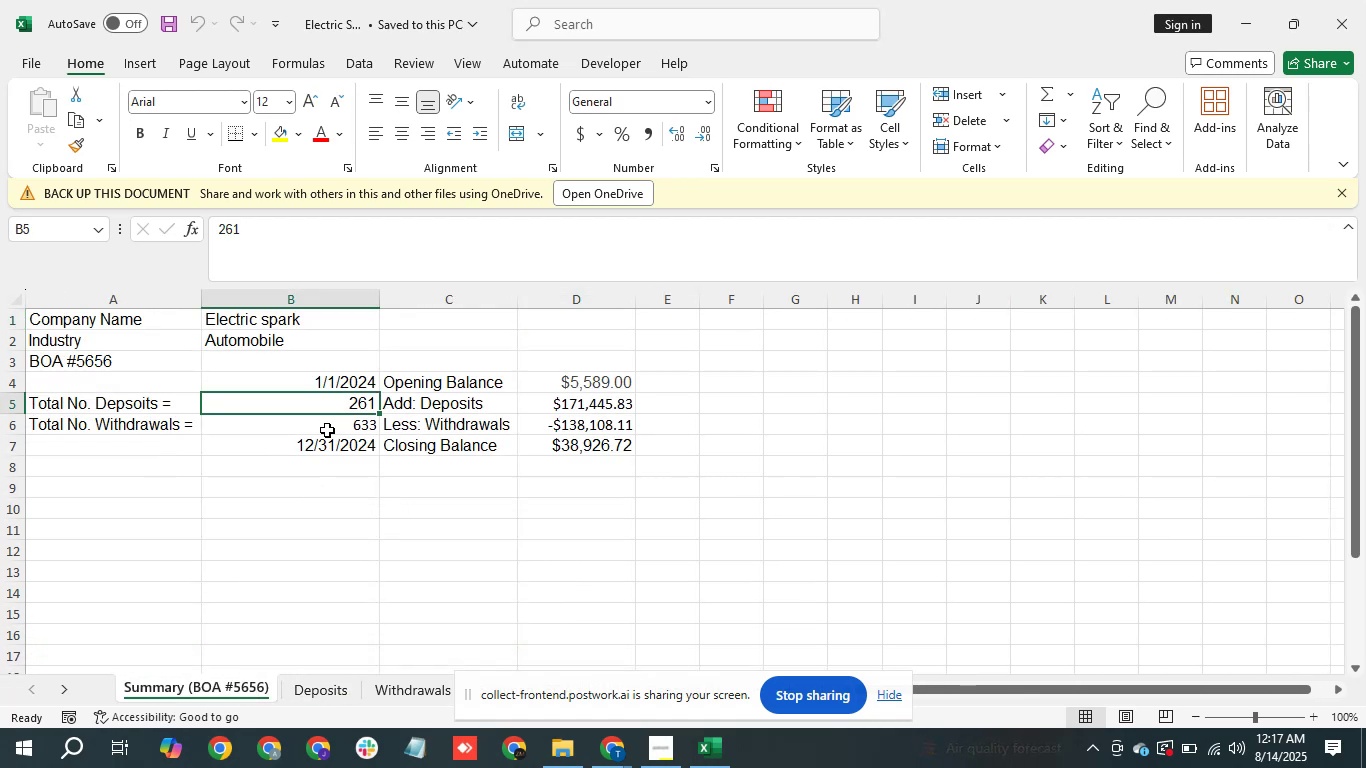 
left_click([327, 430])
 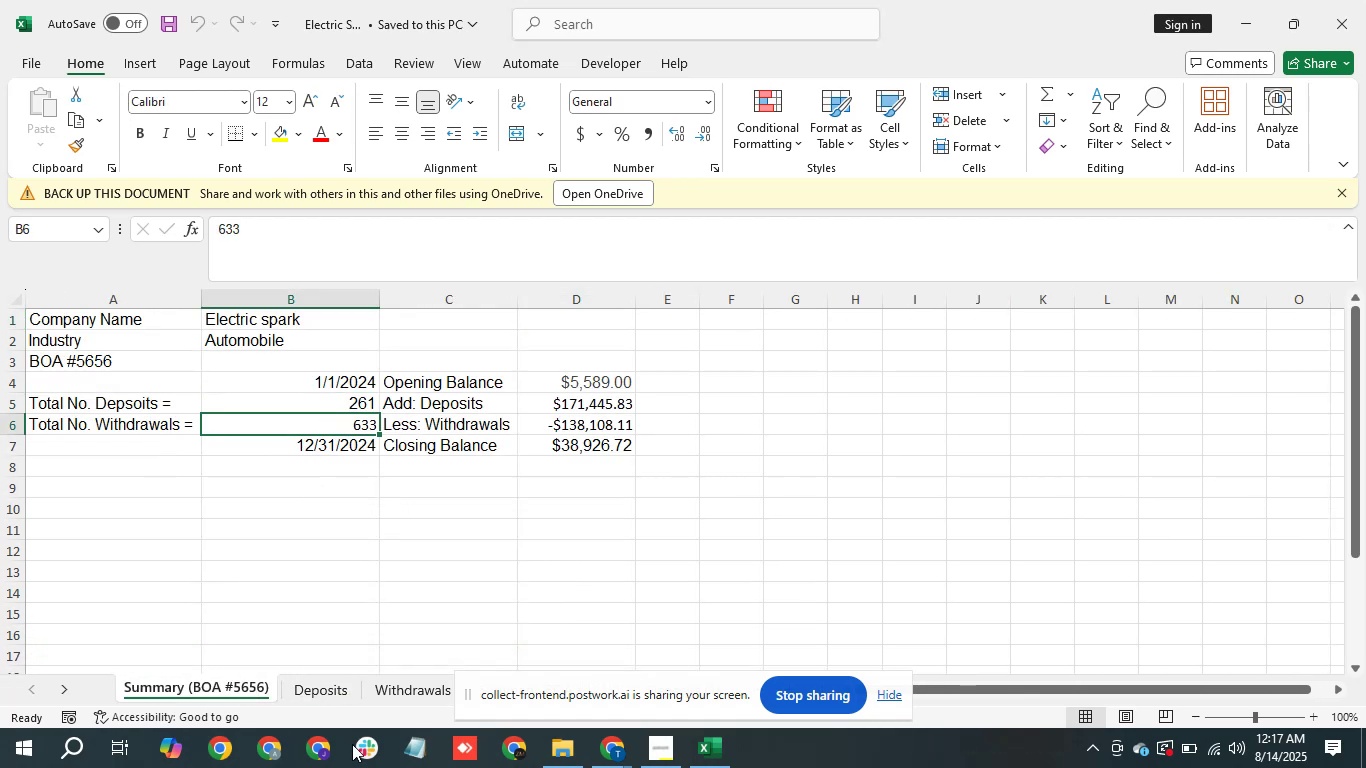 
left_click([383, 695])
 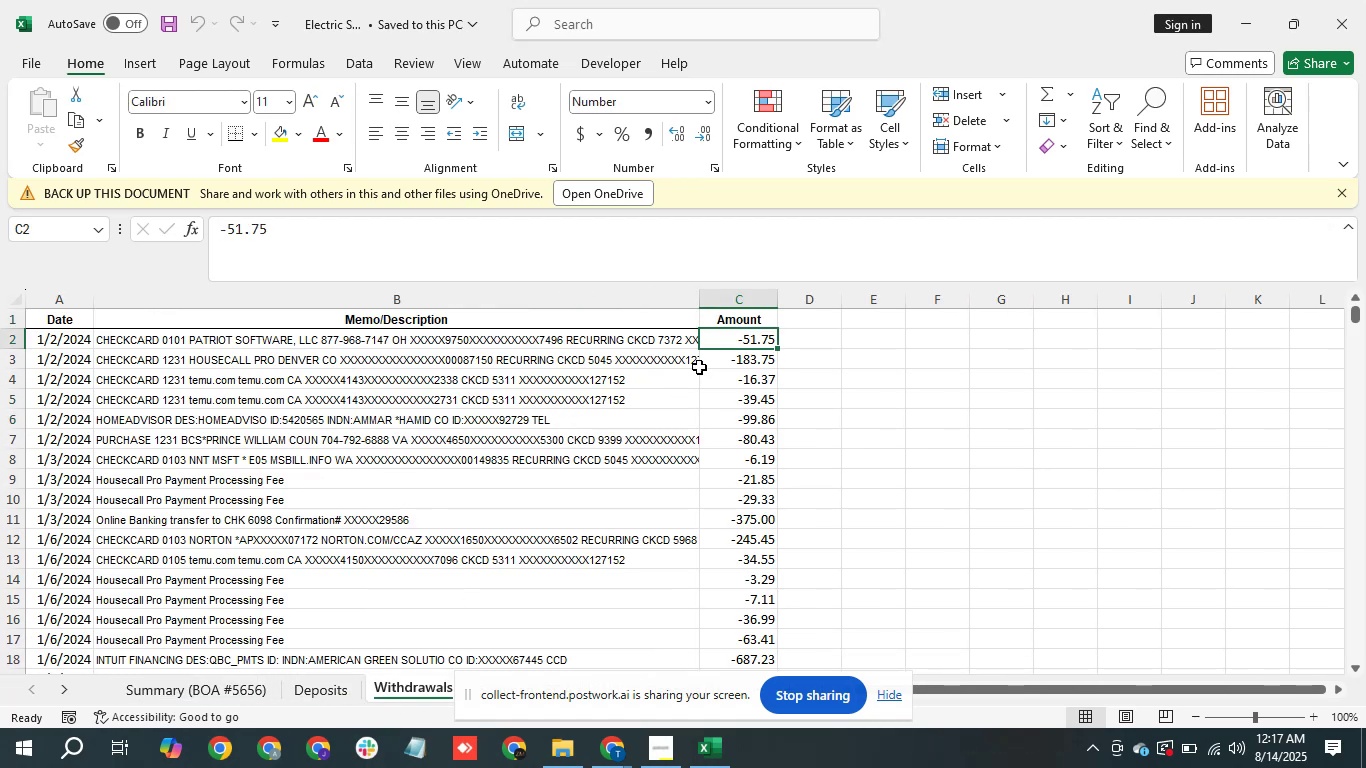 
scroll: coordinate [346, 494], scroll_direction: down, amount: 35.0
 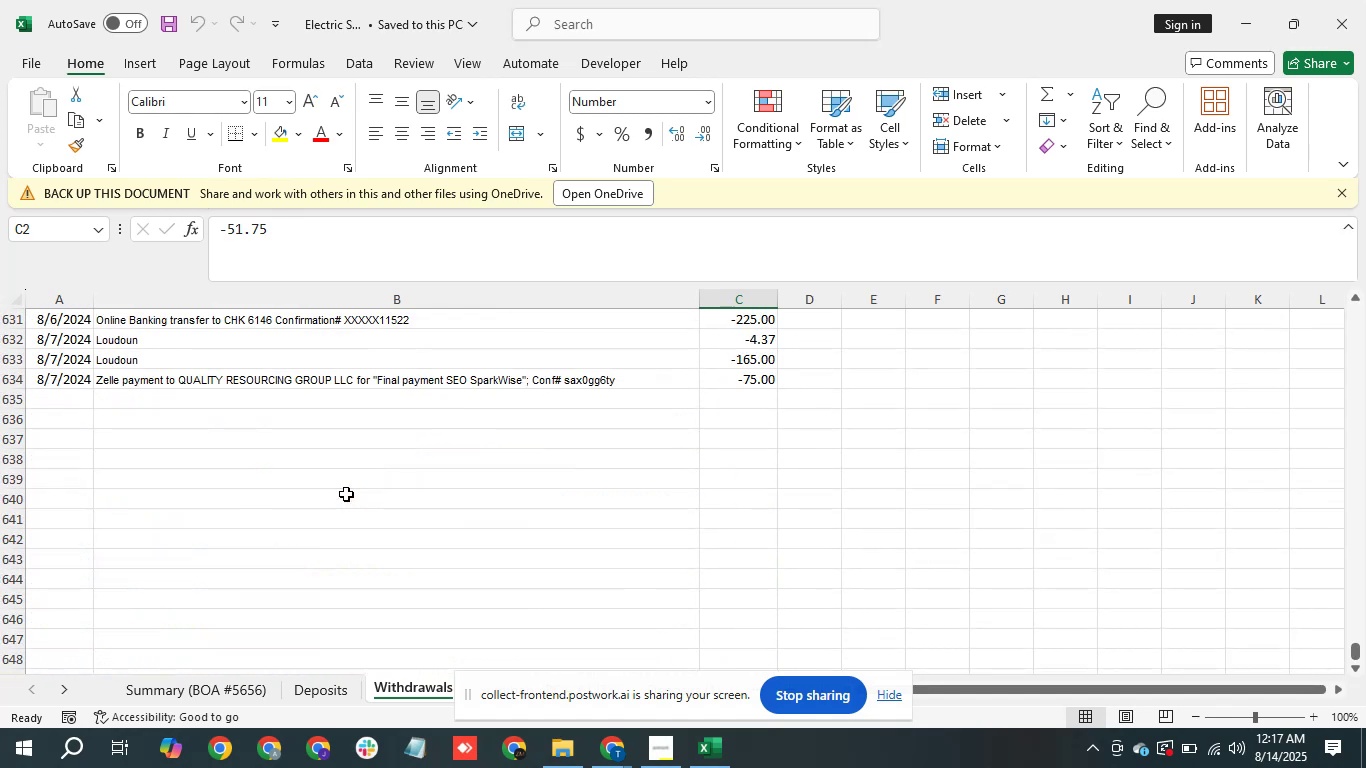 
scroll: coordinate [346, 494], scroll_direction: up, amount: 43.0
 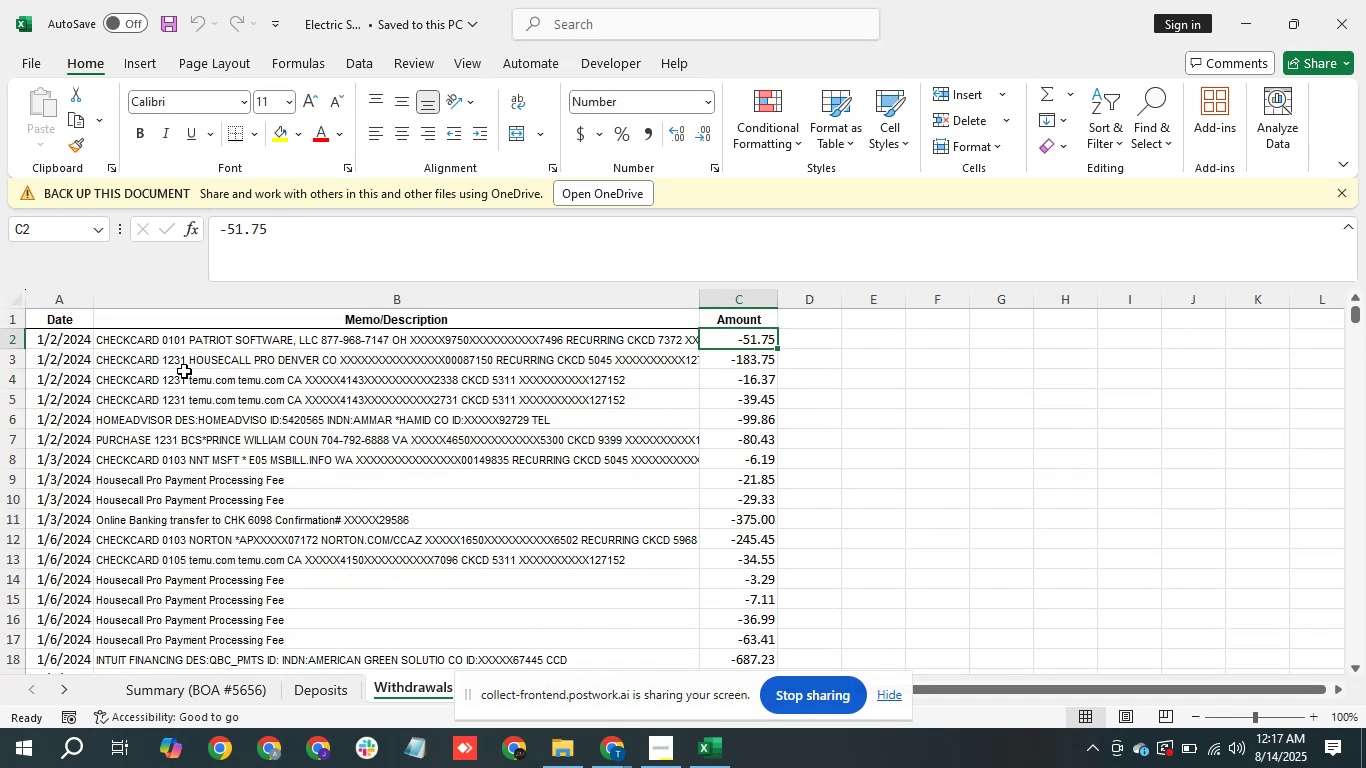 
left_click([184, 371])
 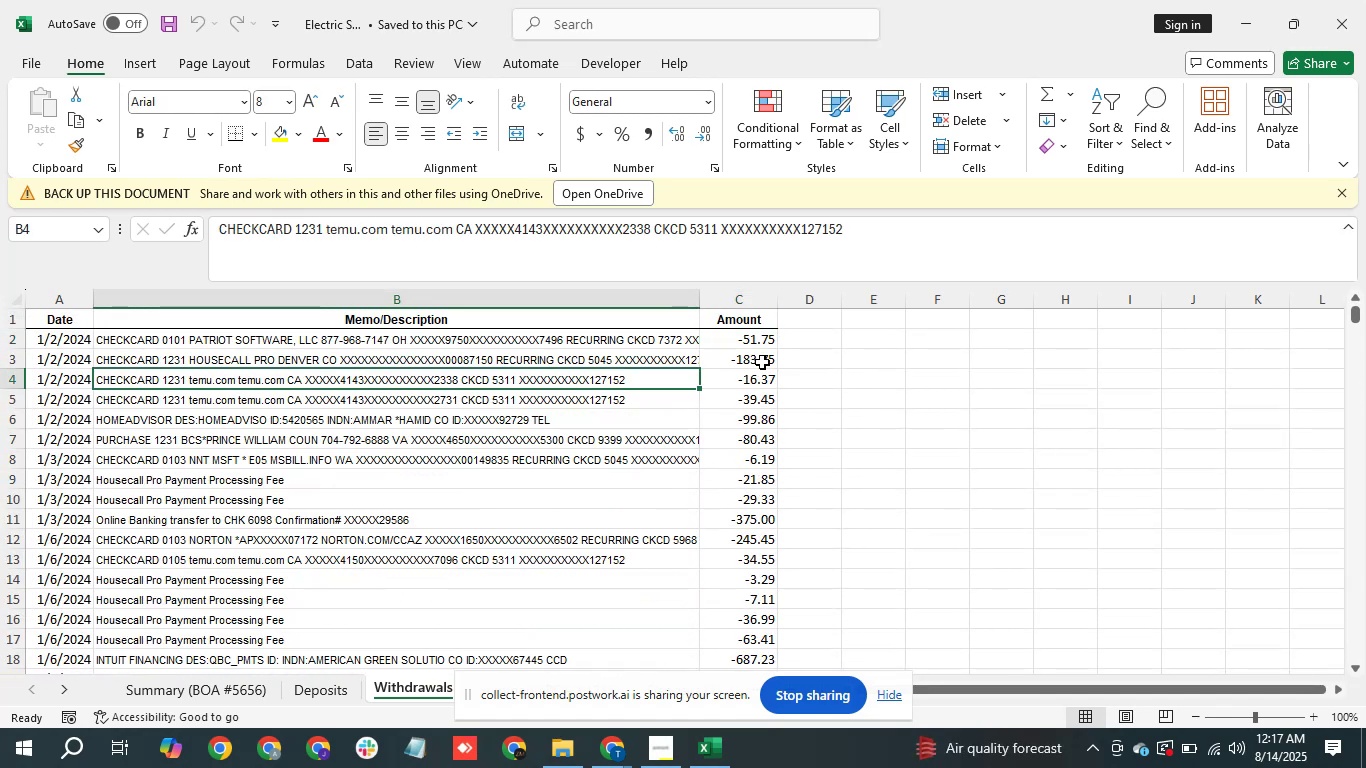 
scroll: coordinate [384, 516], scroll_direction: down, amount: 8.0
 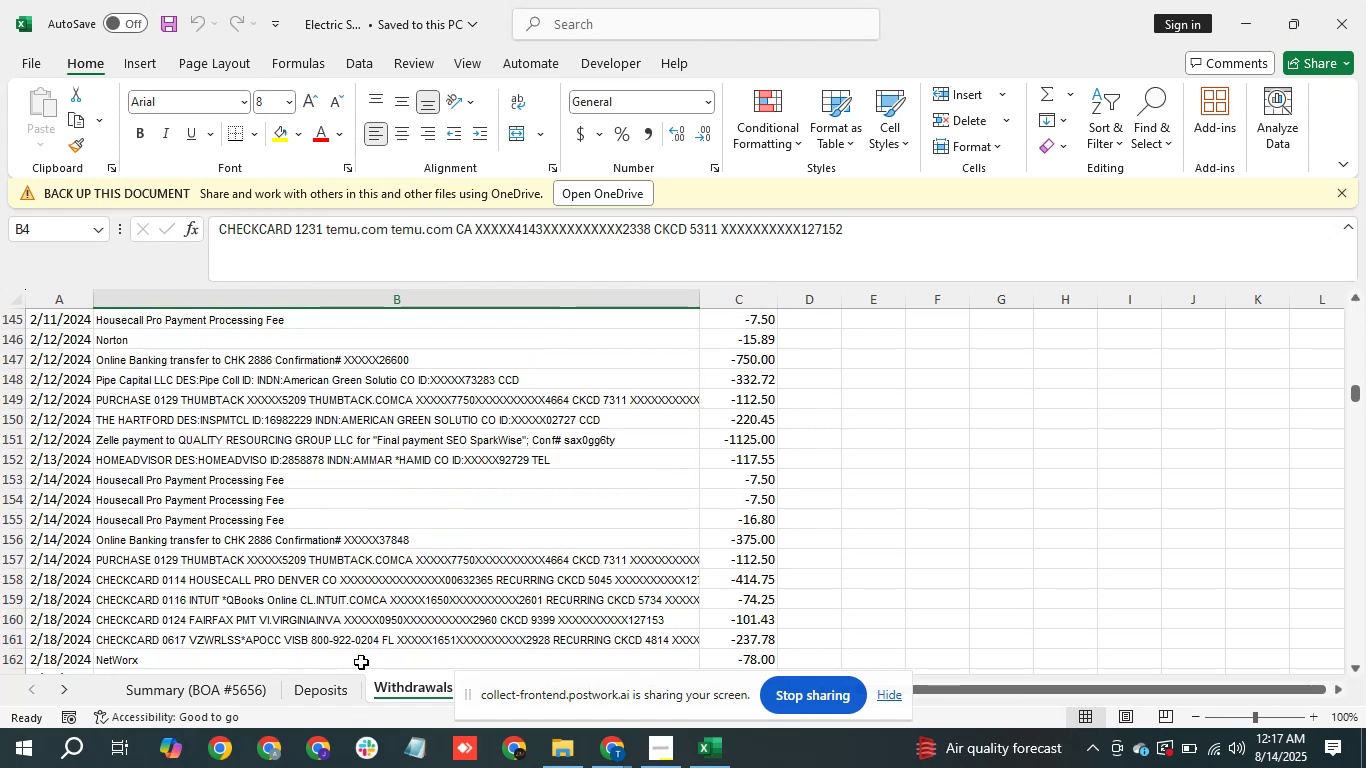 
left_click([329, 689])
 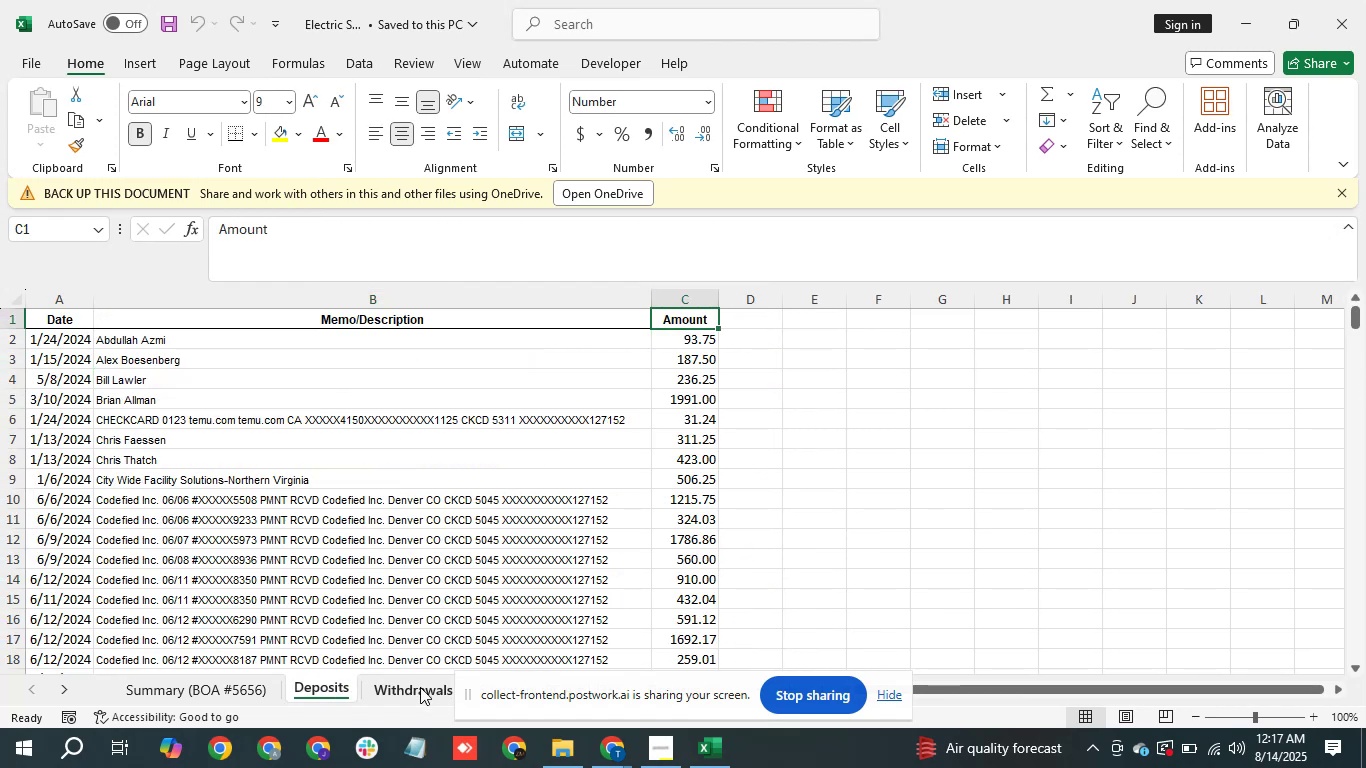 
left_click([420, 687])
 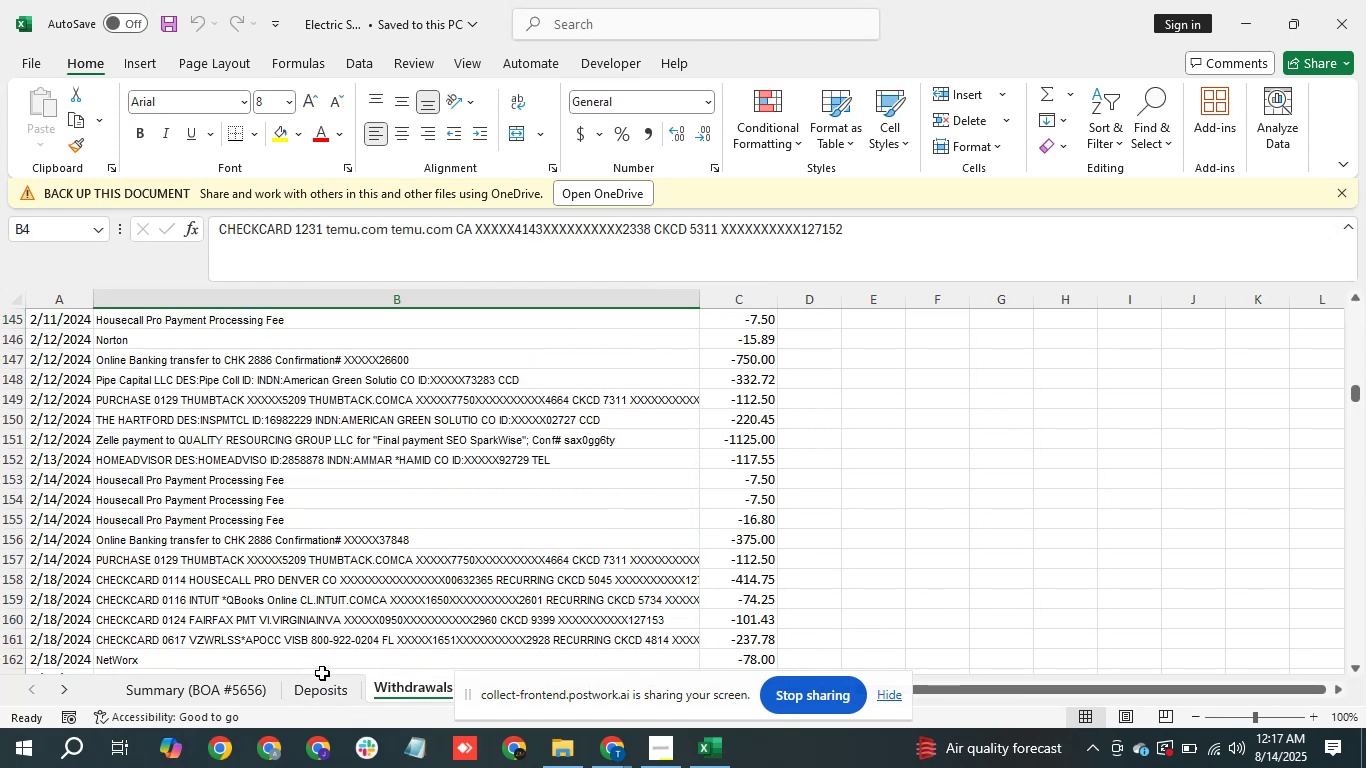 
left_click([341, 691])
 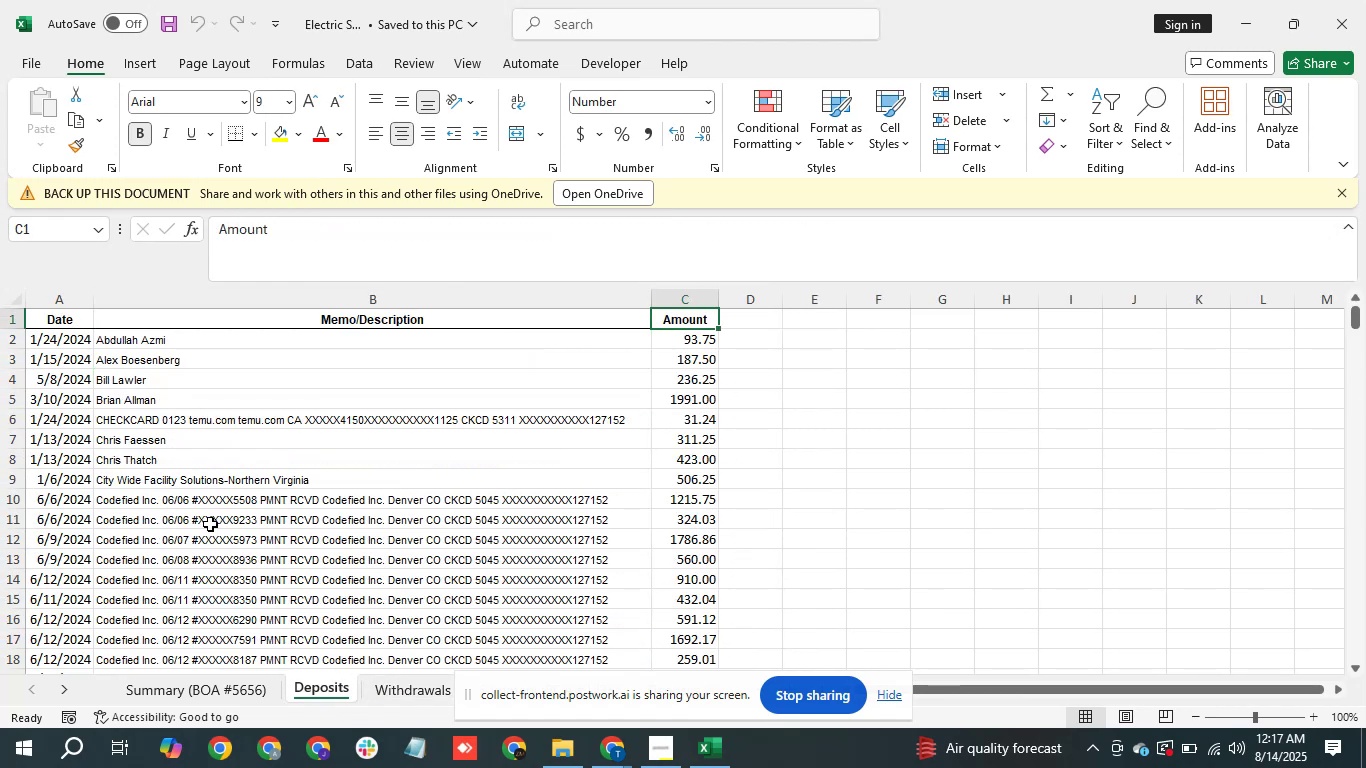 
left_click([210, 524])
 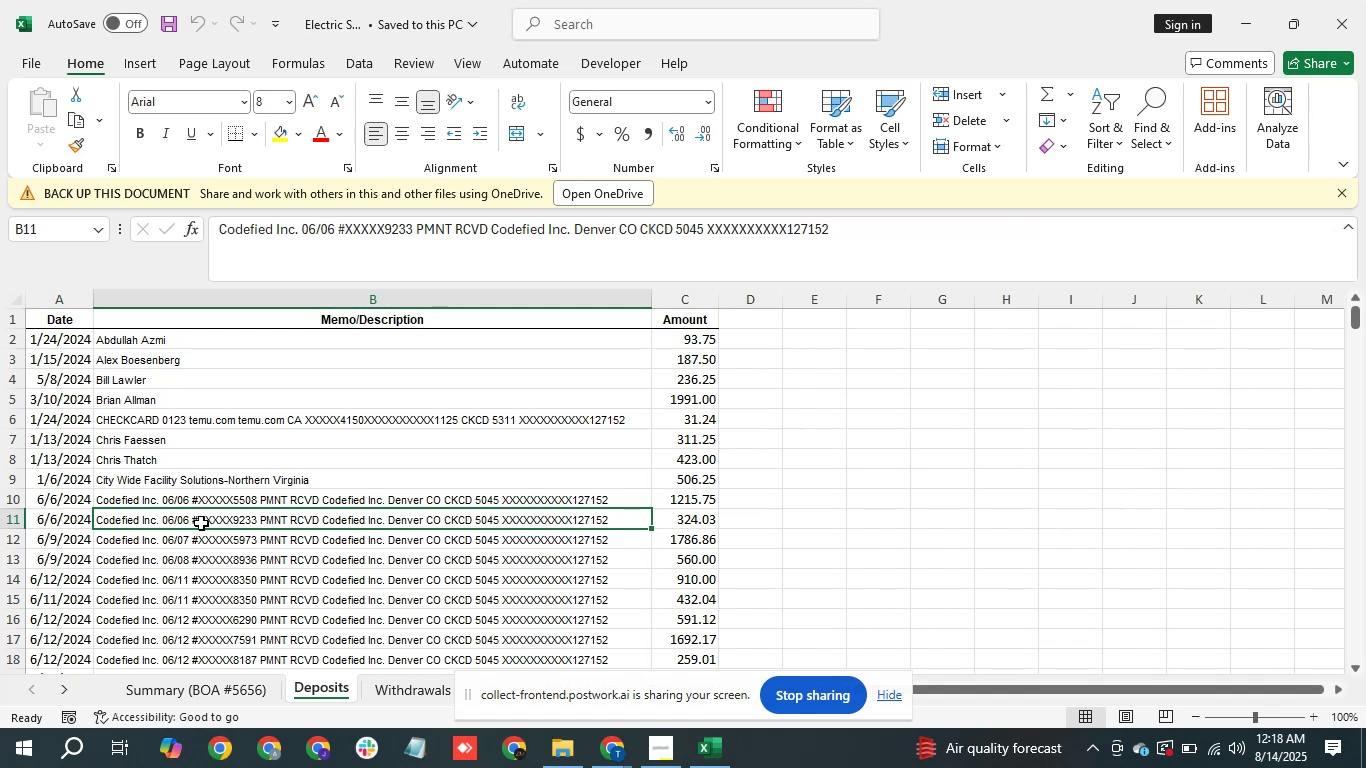 
wait(12.8)
 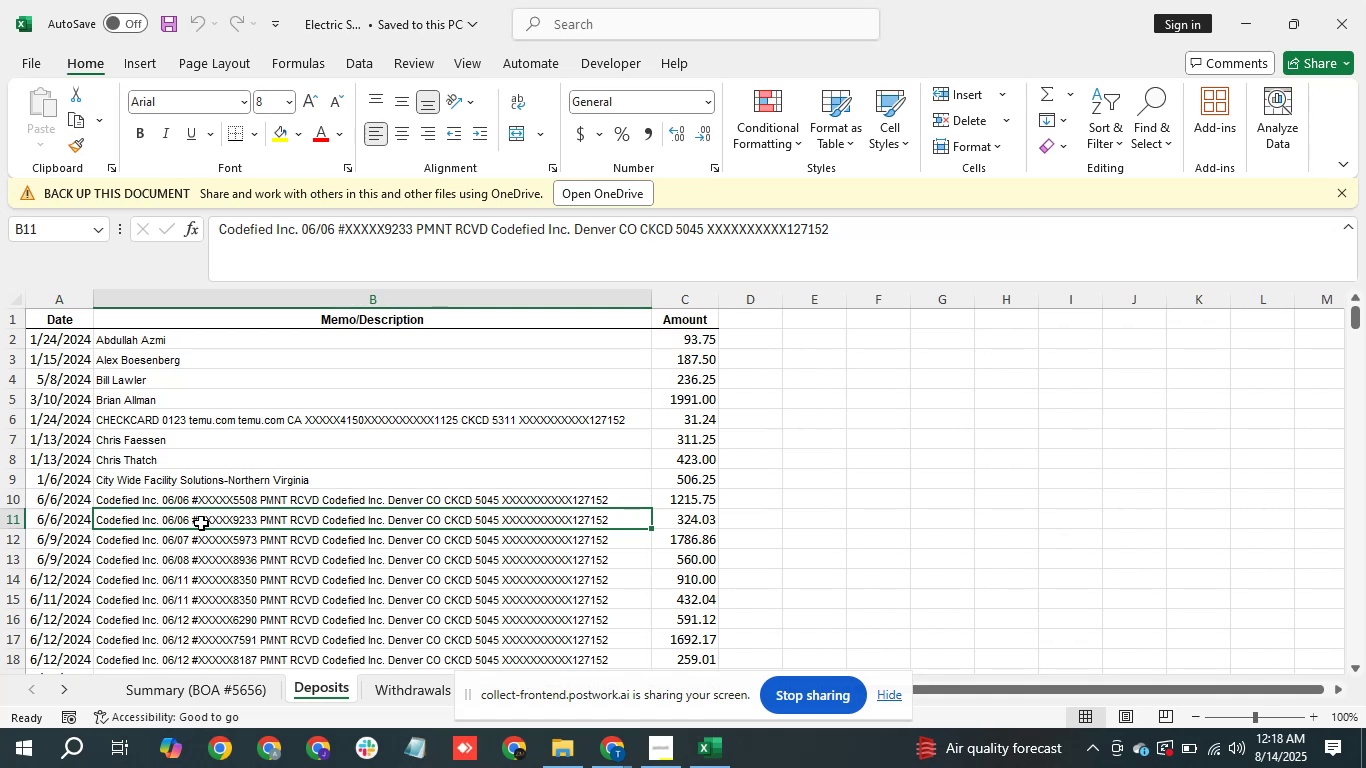 
left_click([424, 709])
 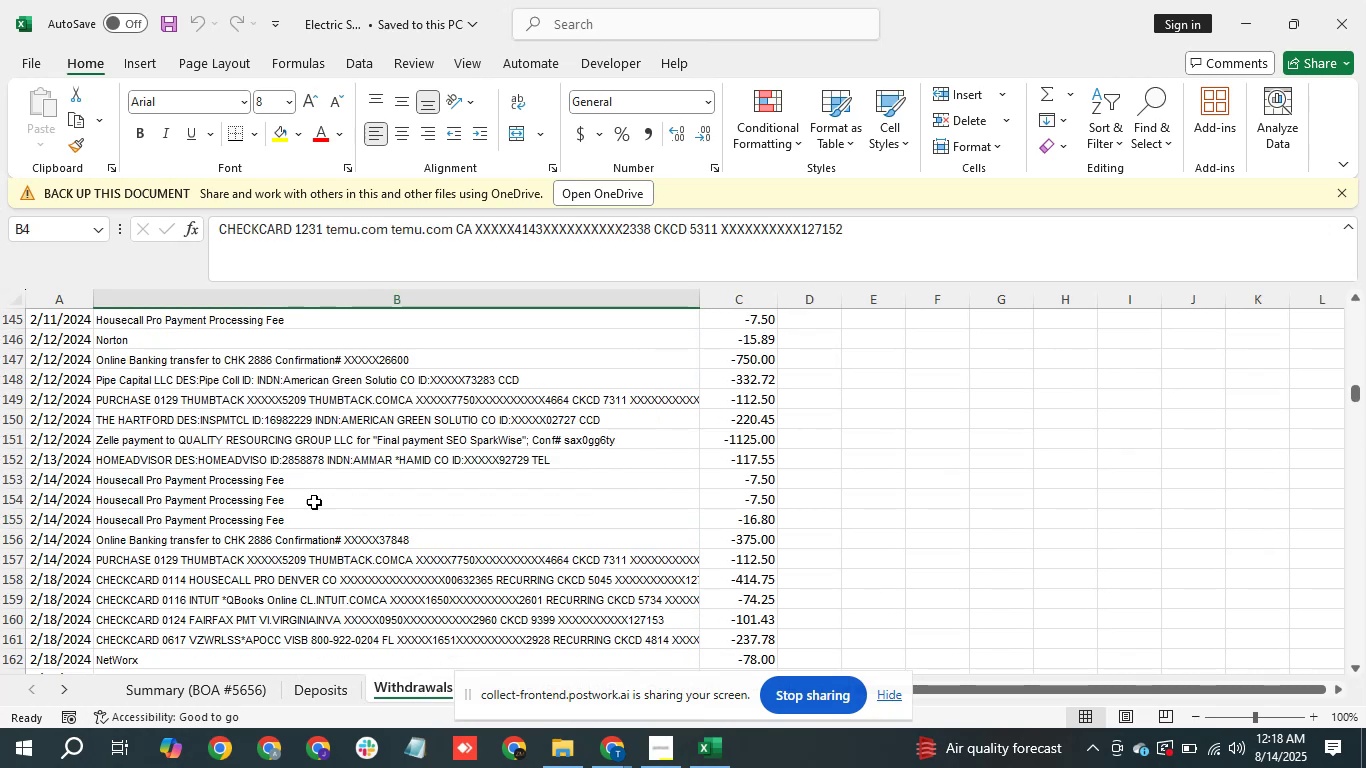 
scroll: coordinate [321, 565], scroll_direction: down, amount: 11.0
 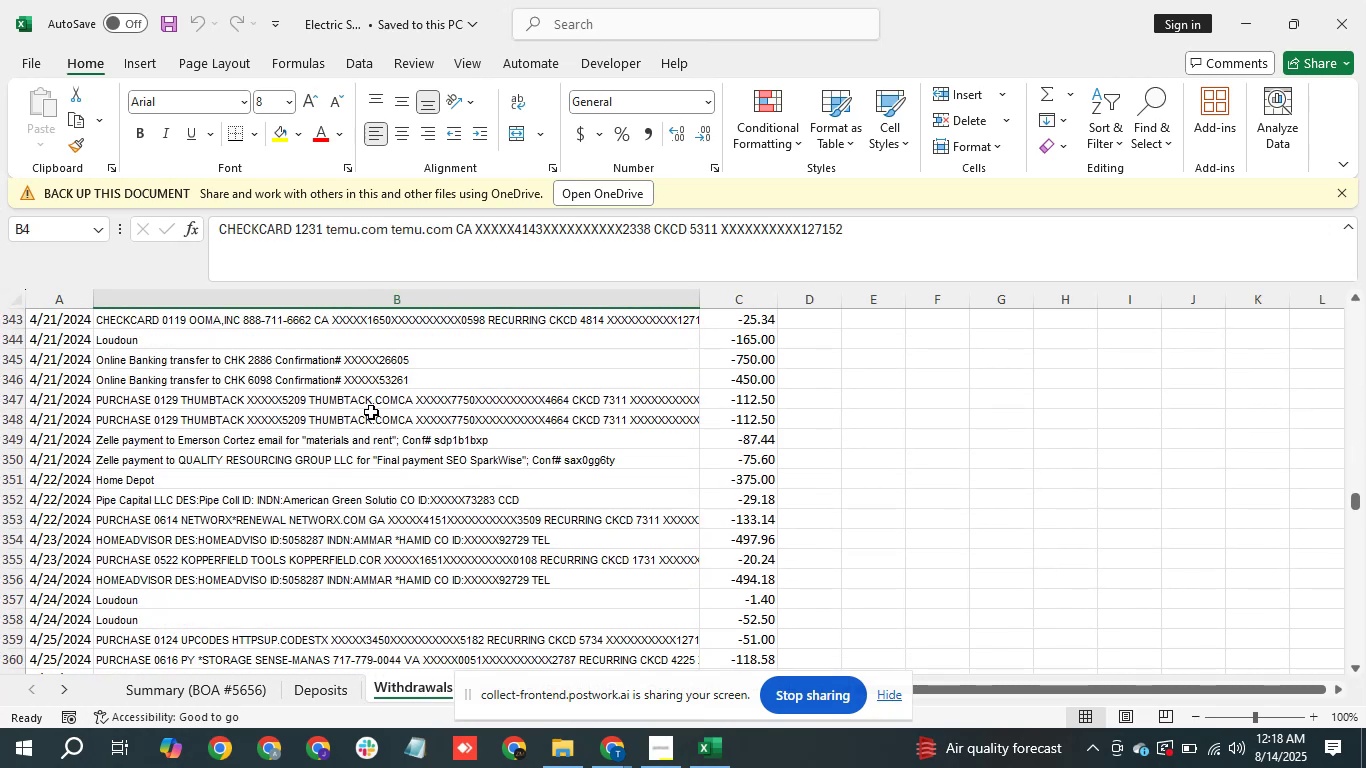 
left_click([371, 412])
 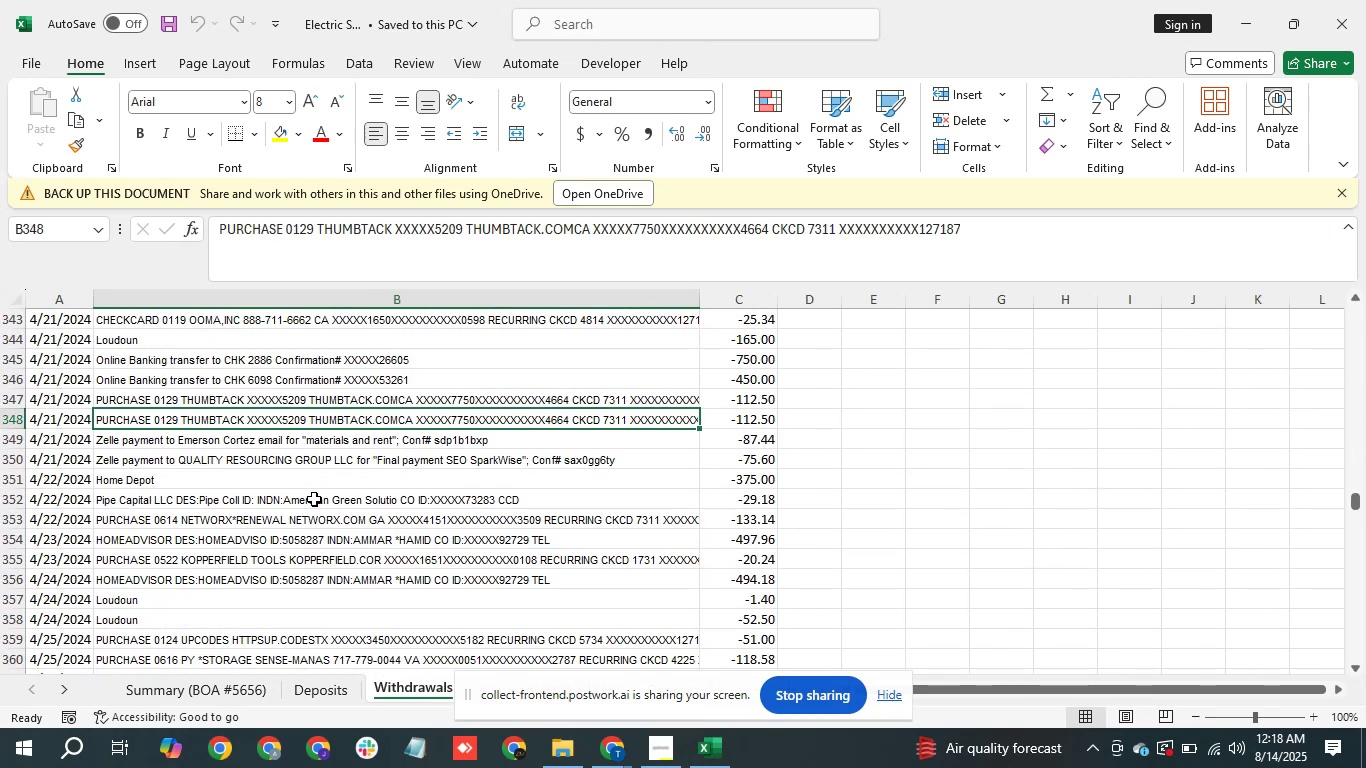 
scroll: coordinate [261, 516], scroll_direction: down, amount: 14.0
 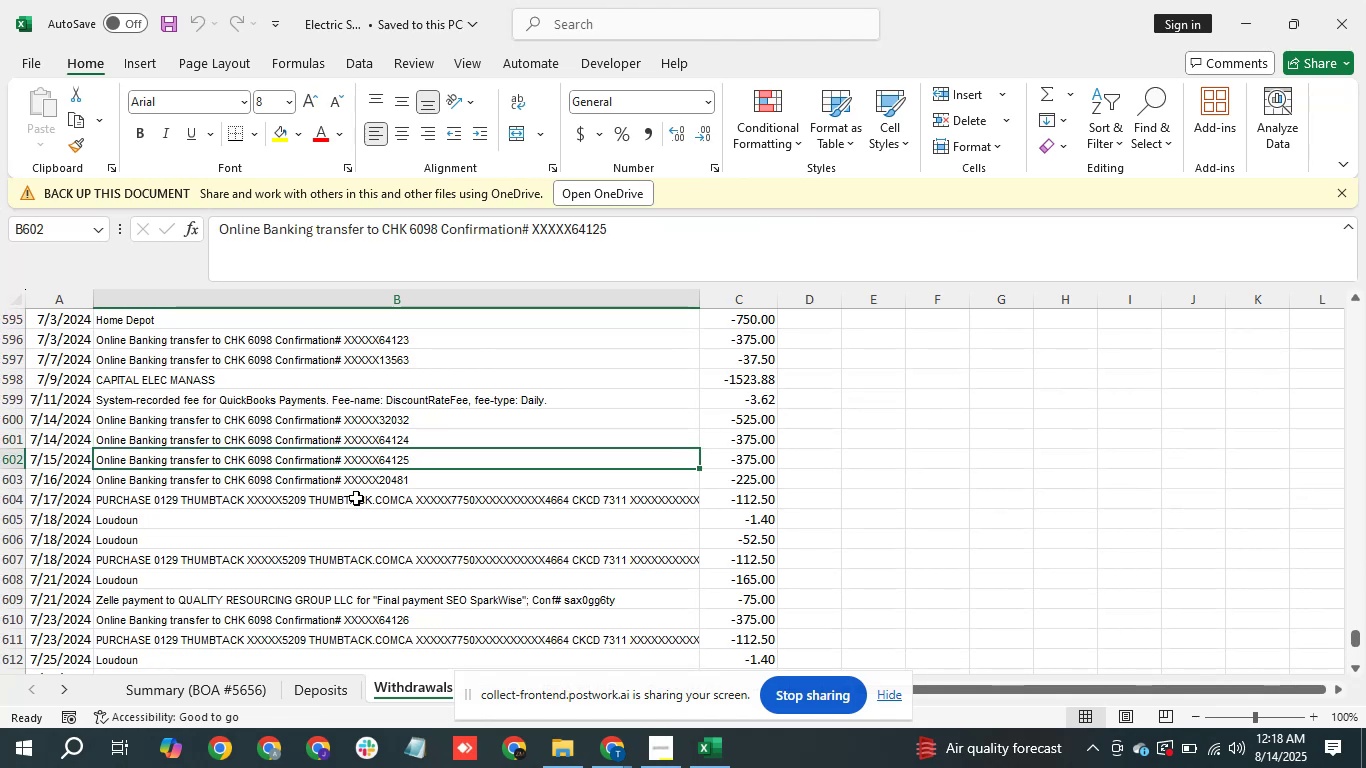 
left_click([747, 493])
 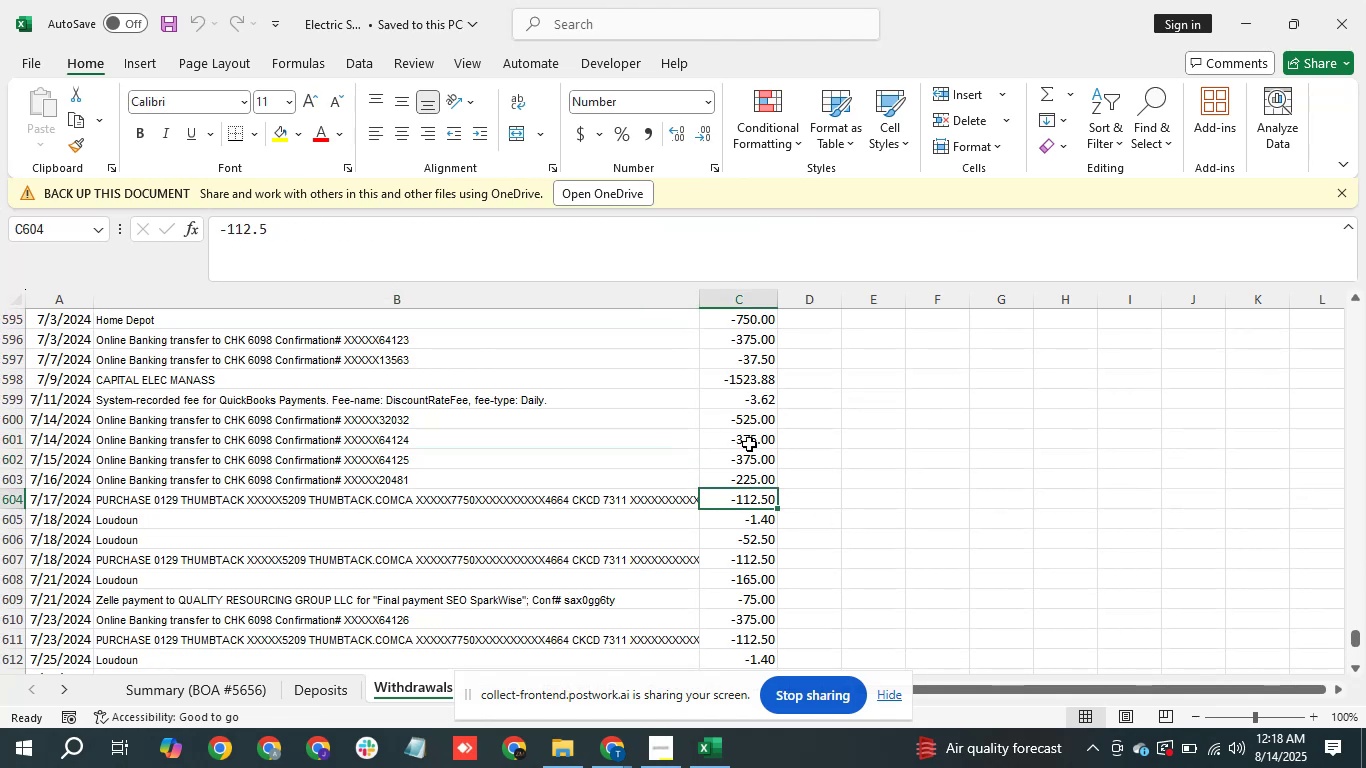 
left_click_drag(start_coordinate=[749, 444], to_coordinate=[749, 439])
 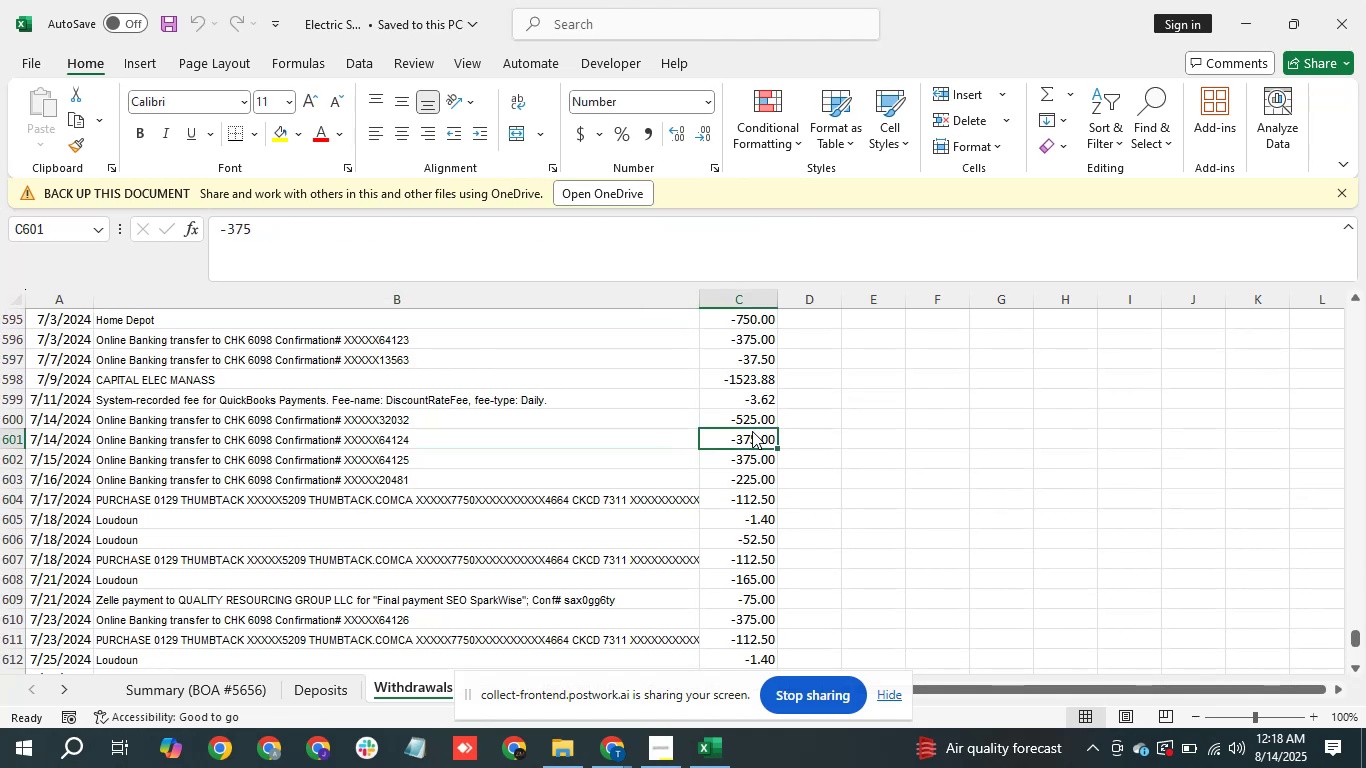 
triple_click([752, 431])
 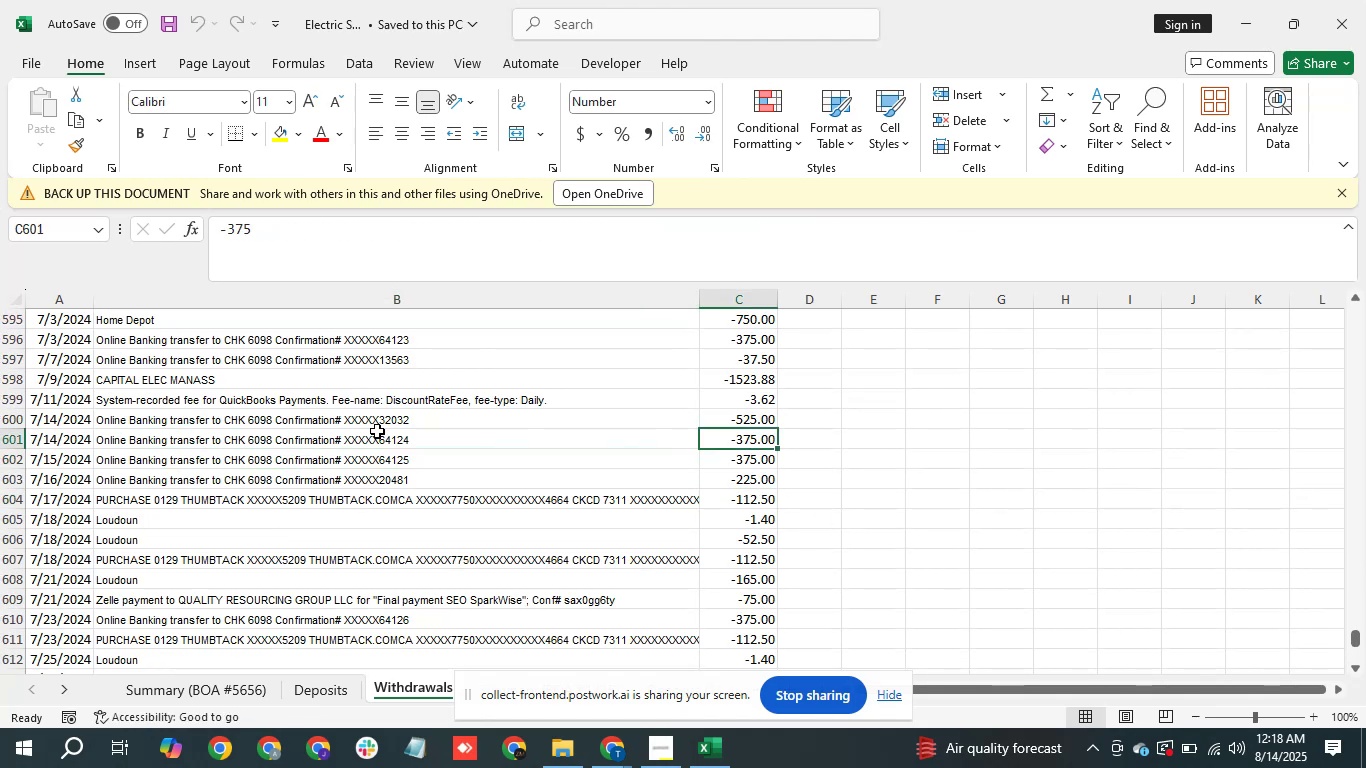 
triple_click([377, 431])
 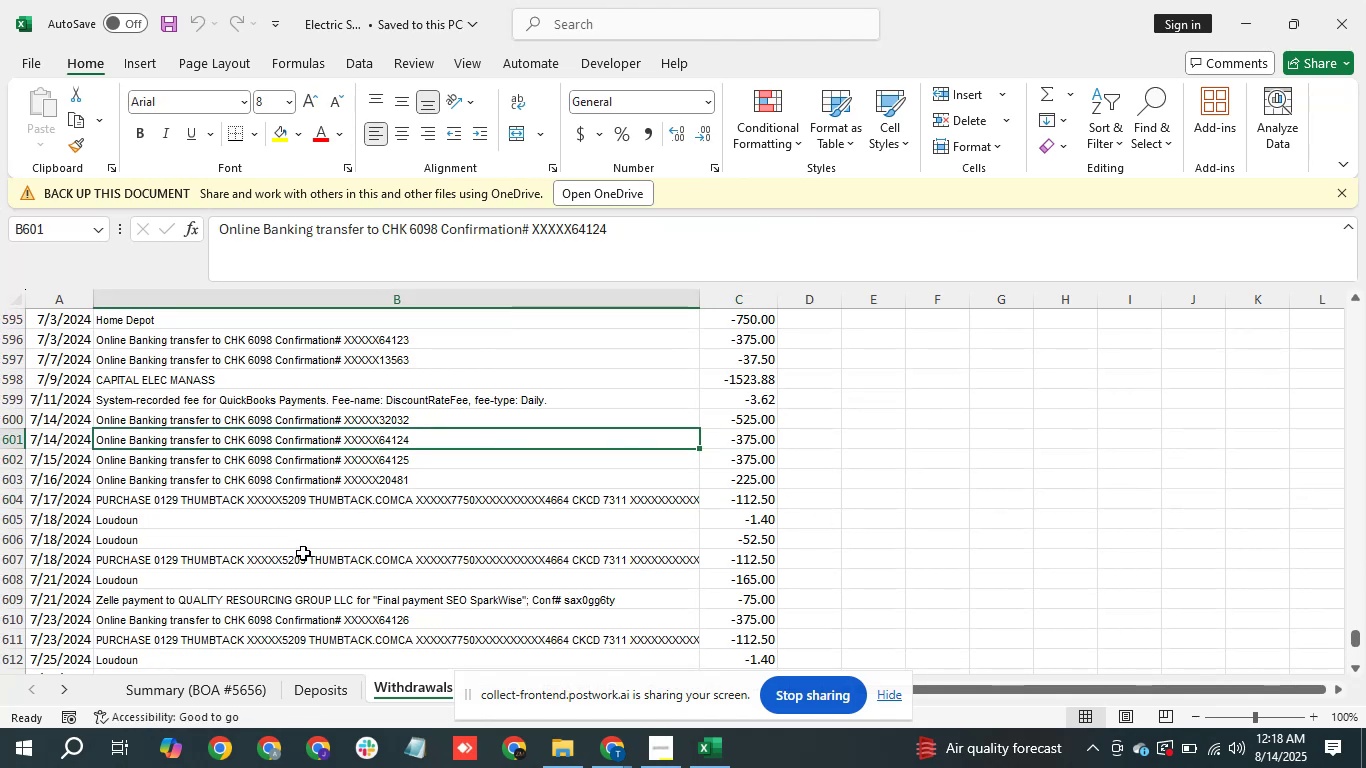 
scroll: coordinate [700, 522], scroll_direction: up, amount: 20.0
 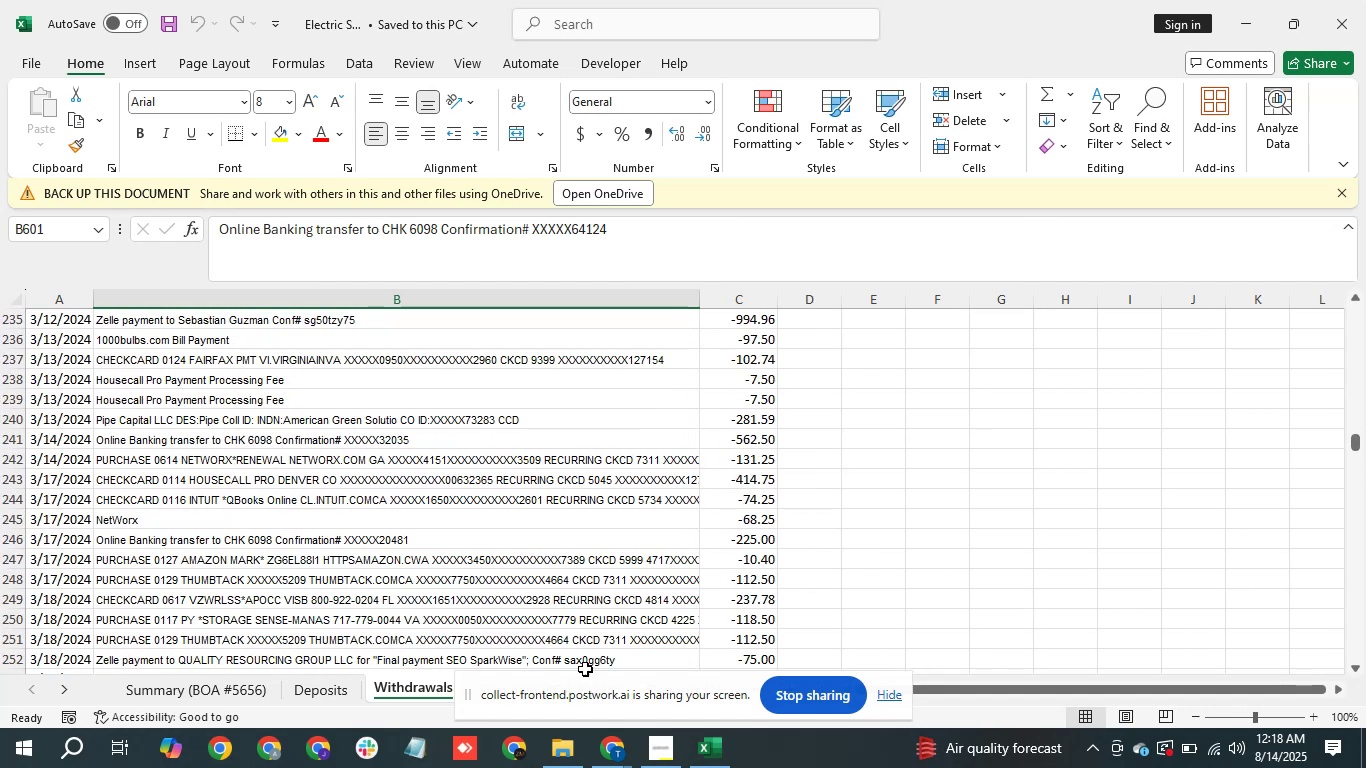 
left_click_drag(start_coordinate=[612, 684], to_coordinate=[634, 31])
 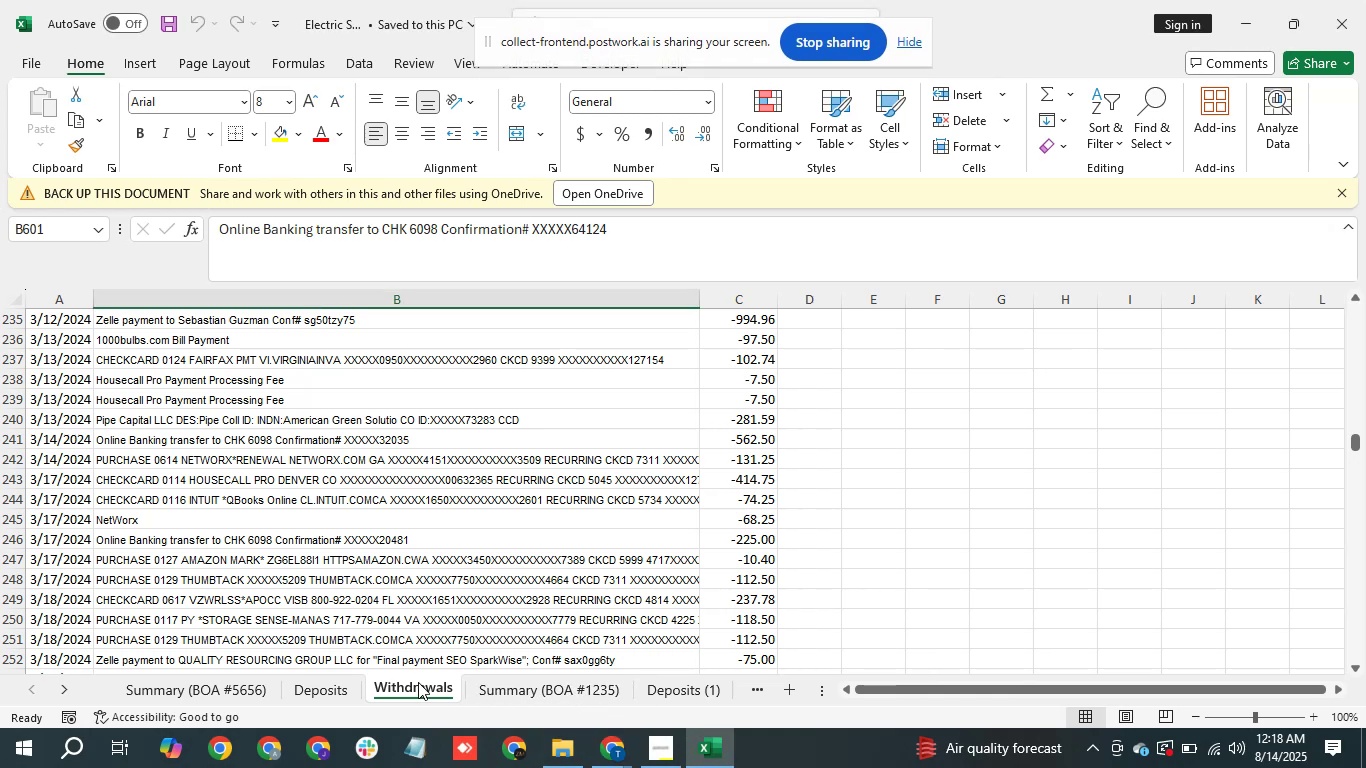 
wait(5.66)
 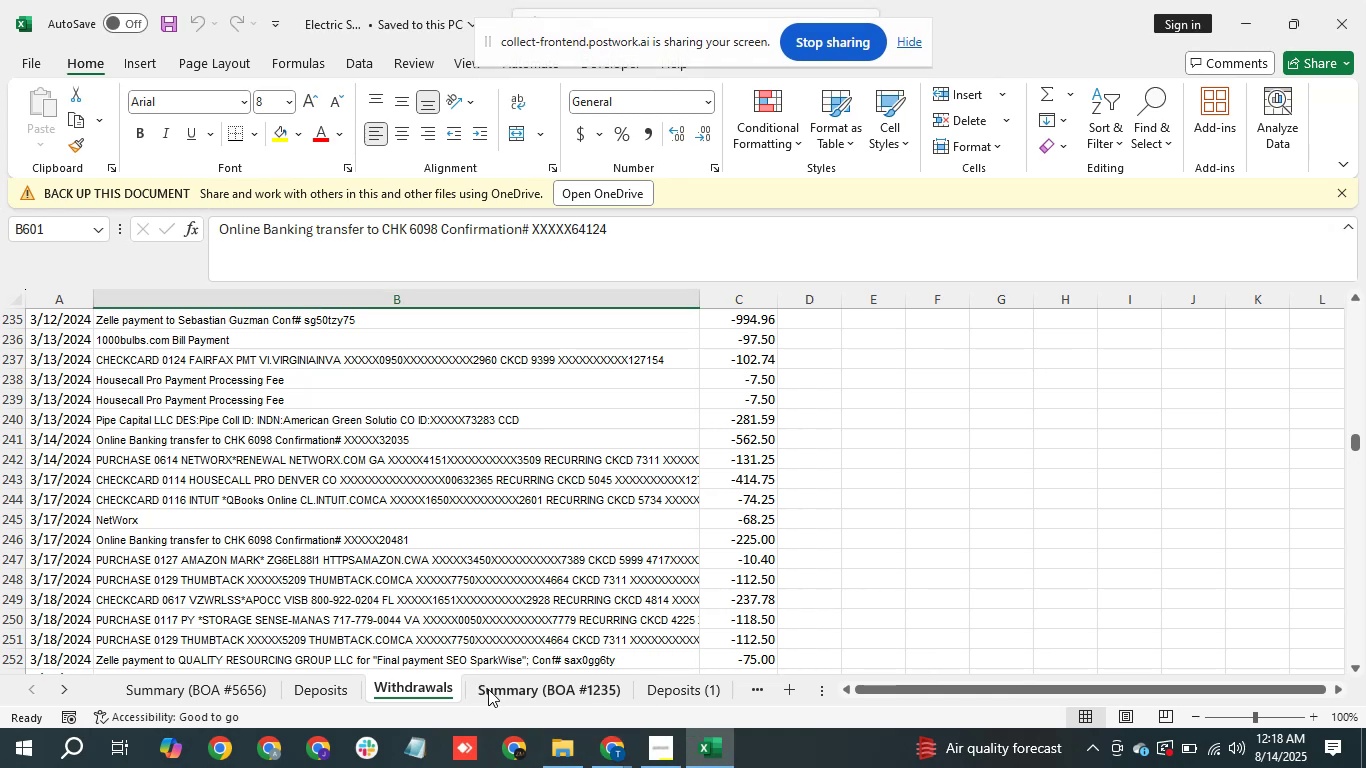 
left_click([544, 691])
 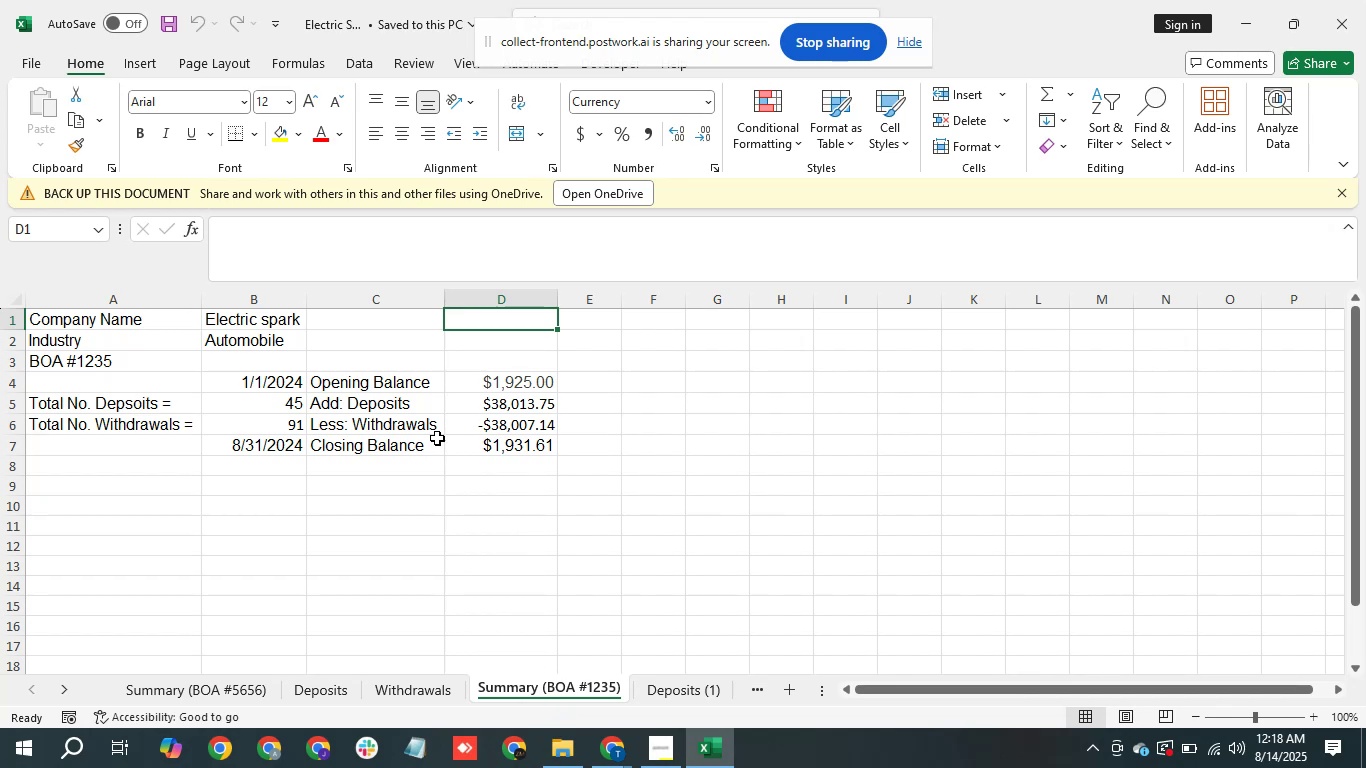 
wait(6.15)
 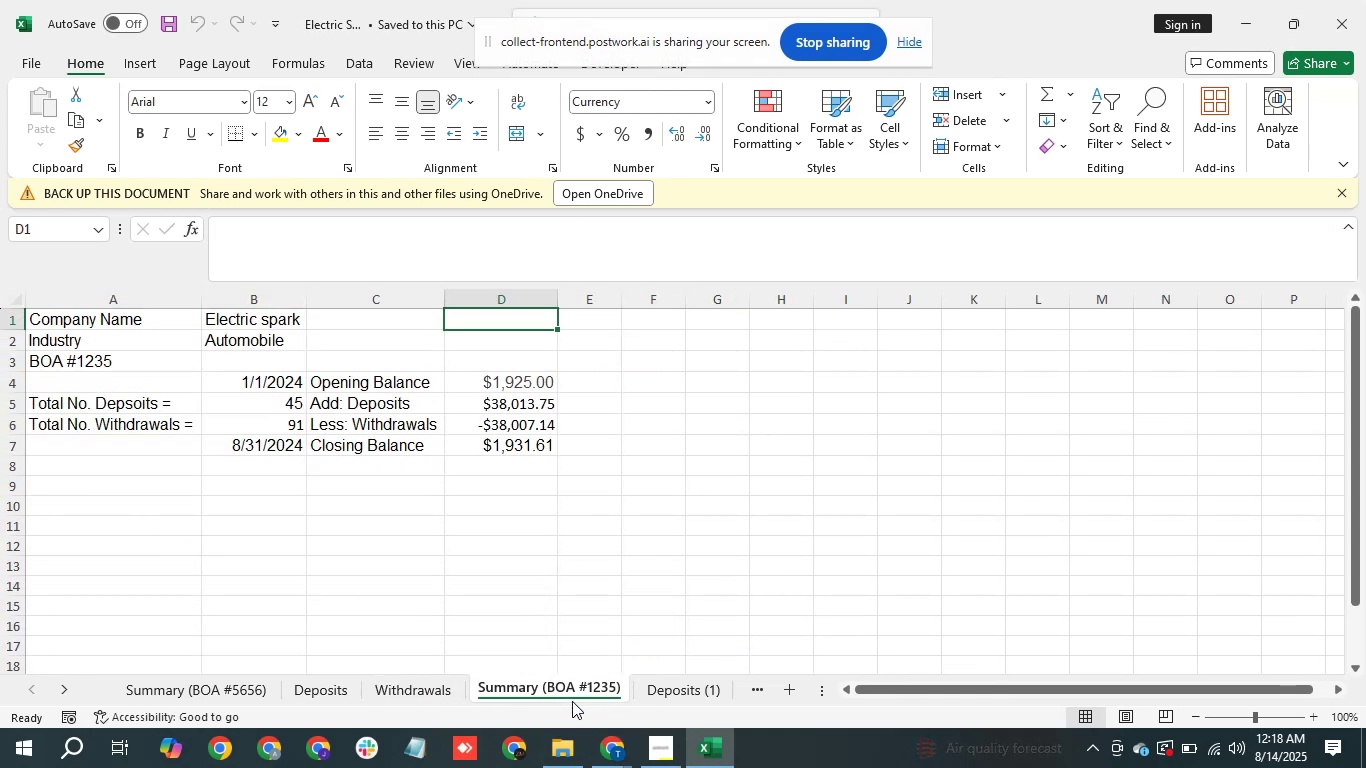 
left_click([678, 692])
 